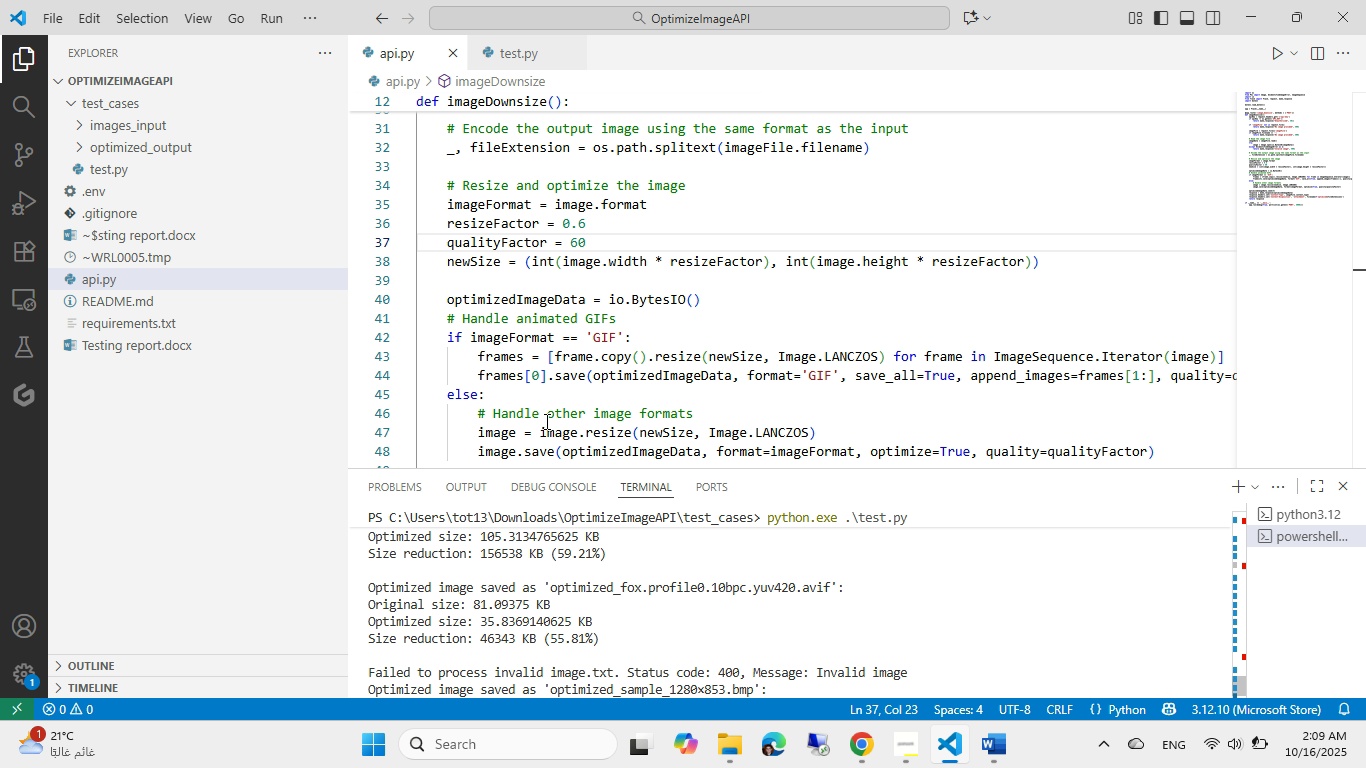 
key(Alt+AltLeft)
 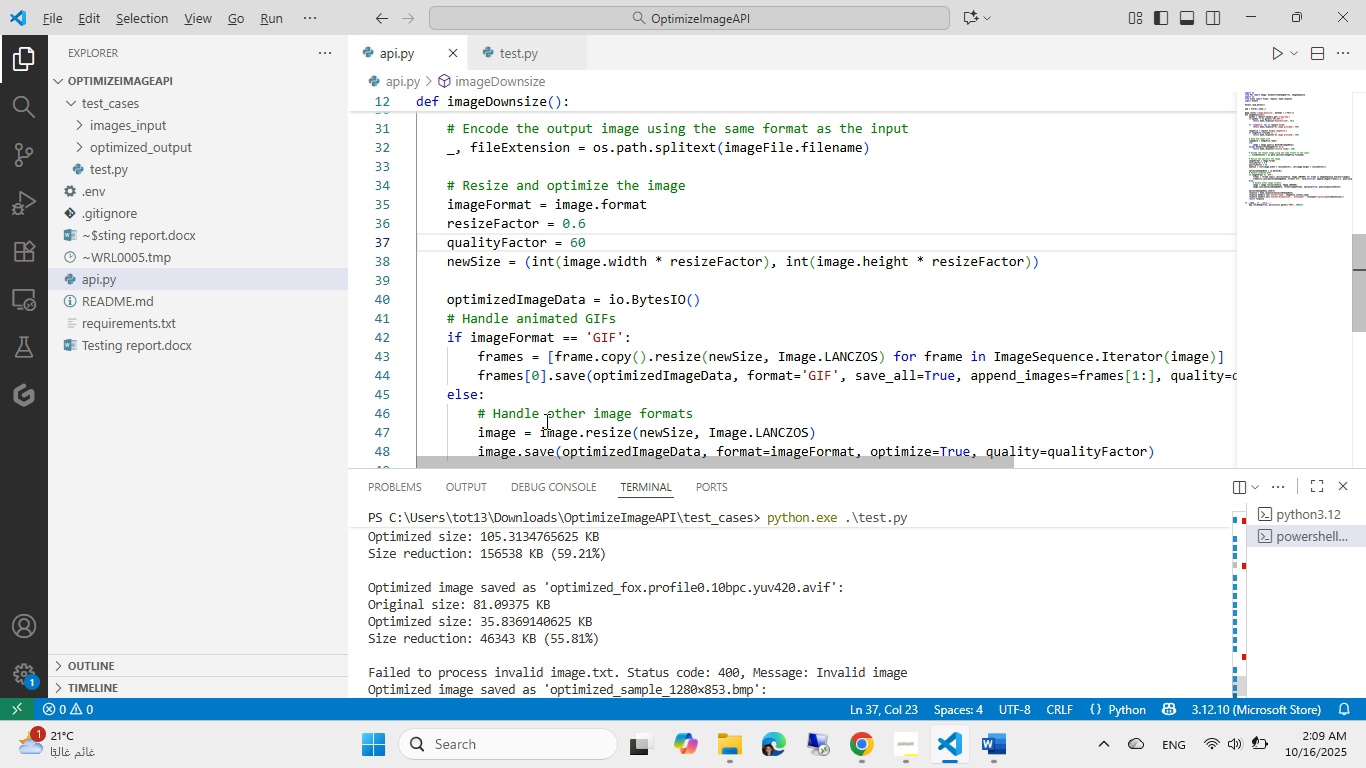 
key(Alt+Tab)
 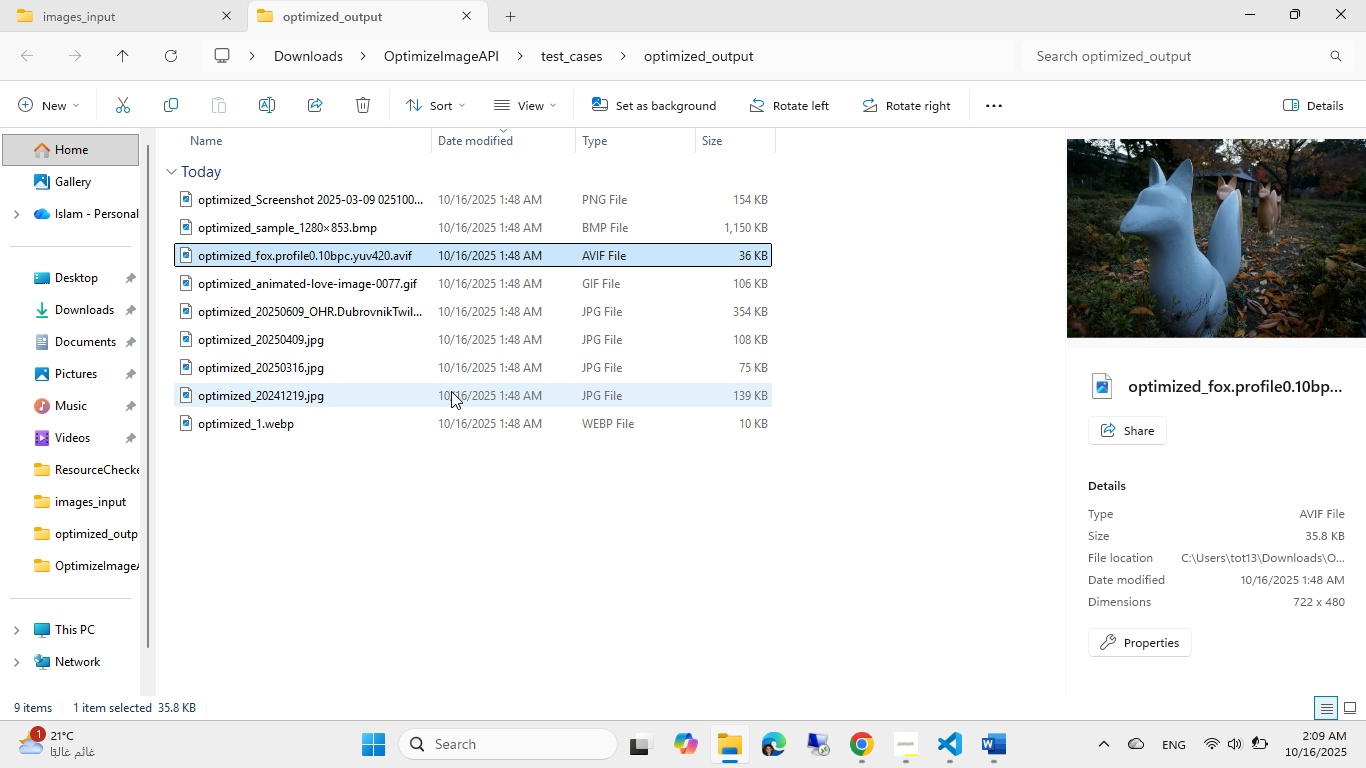 
key(Alt+Tab)
 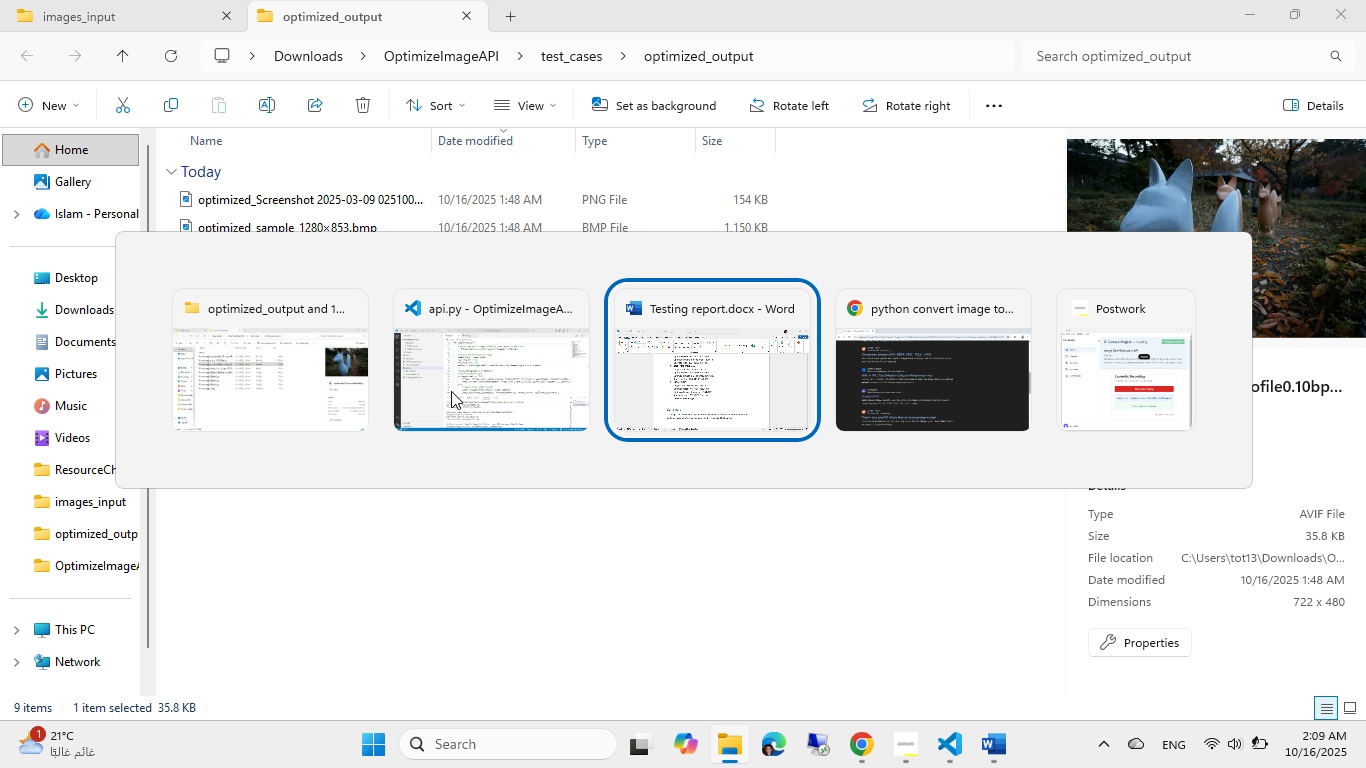 
key(Alt+Tab)
 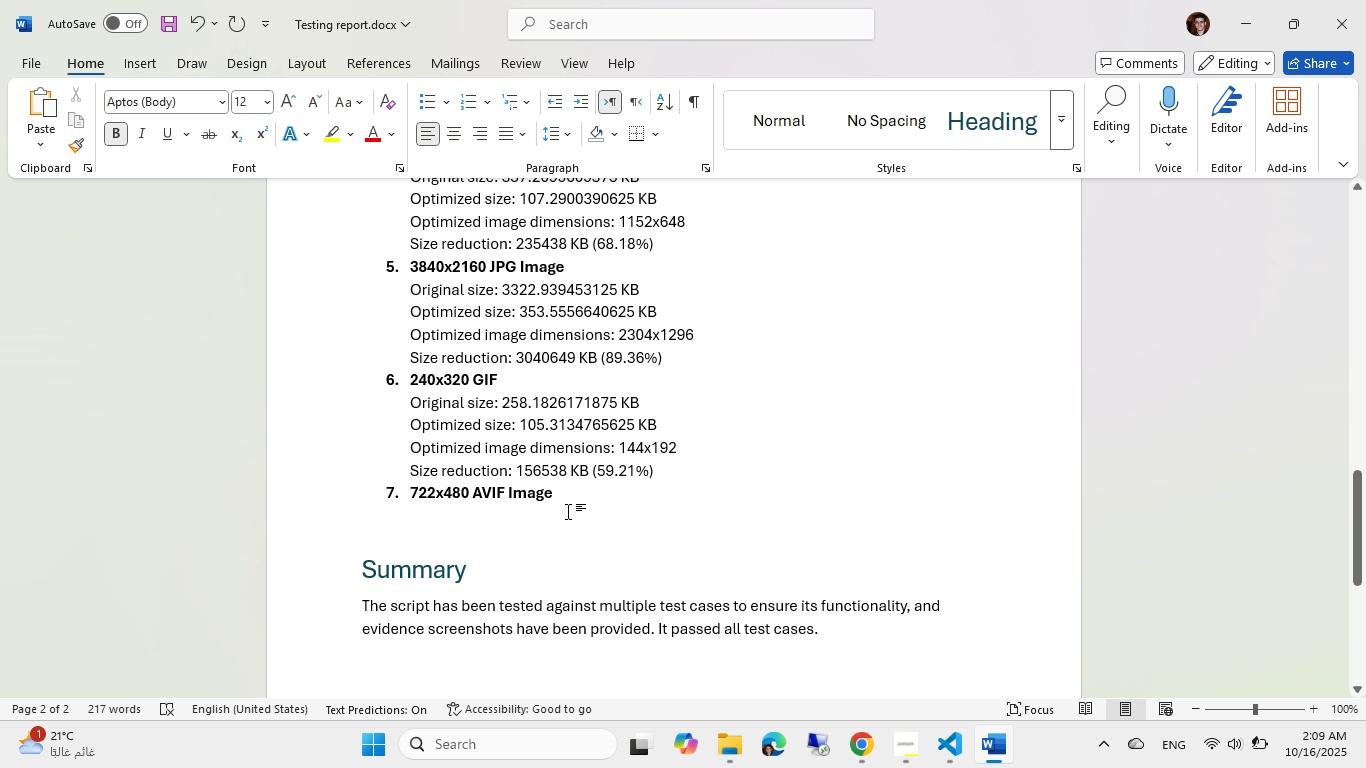 
key(Control+ControlLeft)
 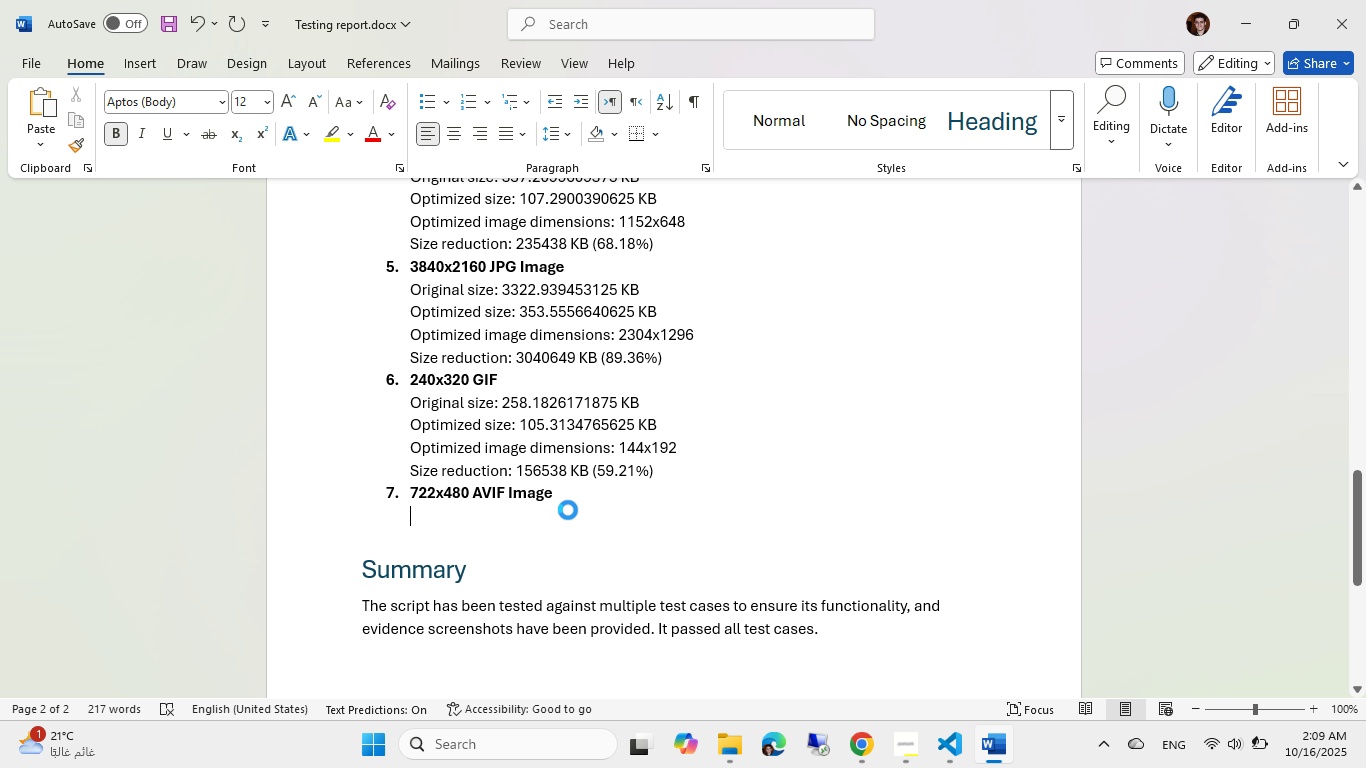 
key(Control+V)
 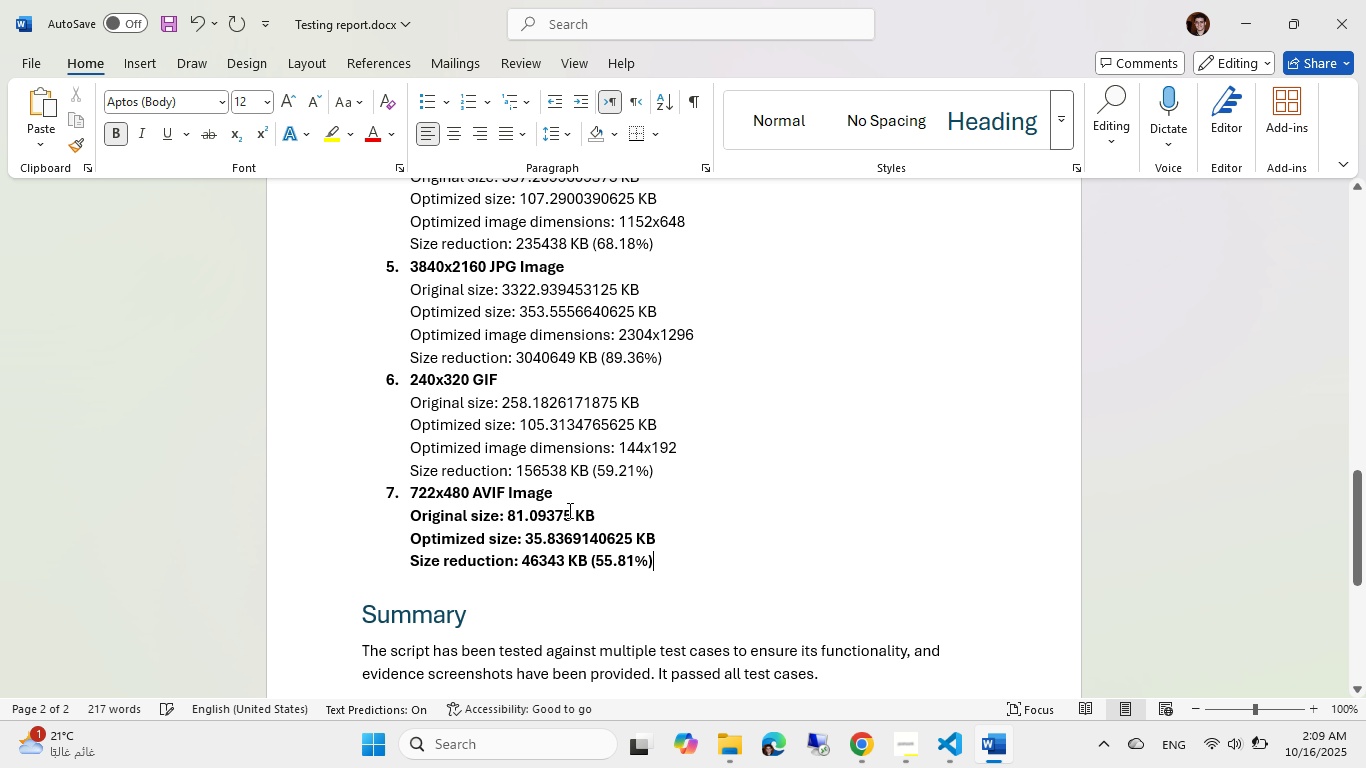 
scroll: coordinate [574, 507], scroll_direction: down, amount: 2.0
 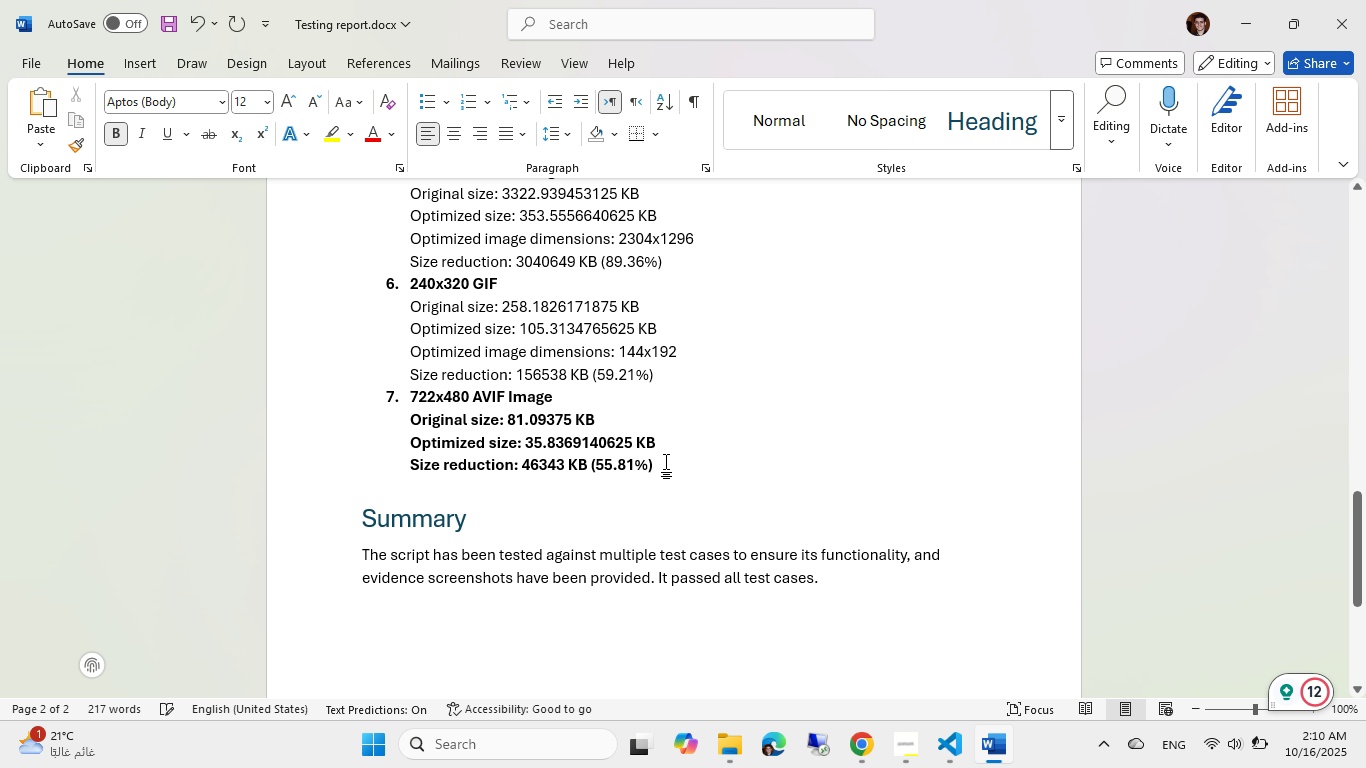 
left_click_drag(start_coordinate=[666, 462], to_coordinate=[436, 420])
 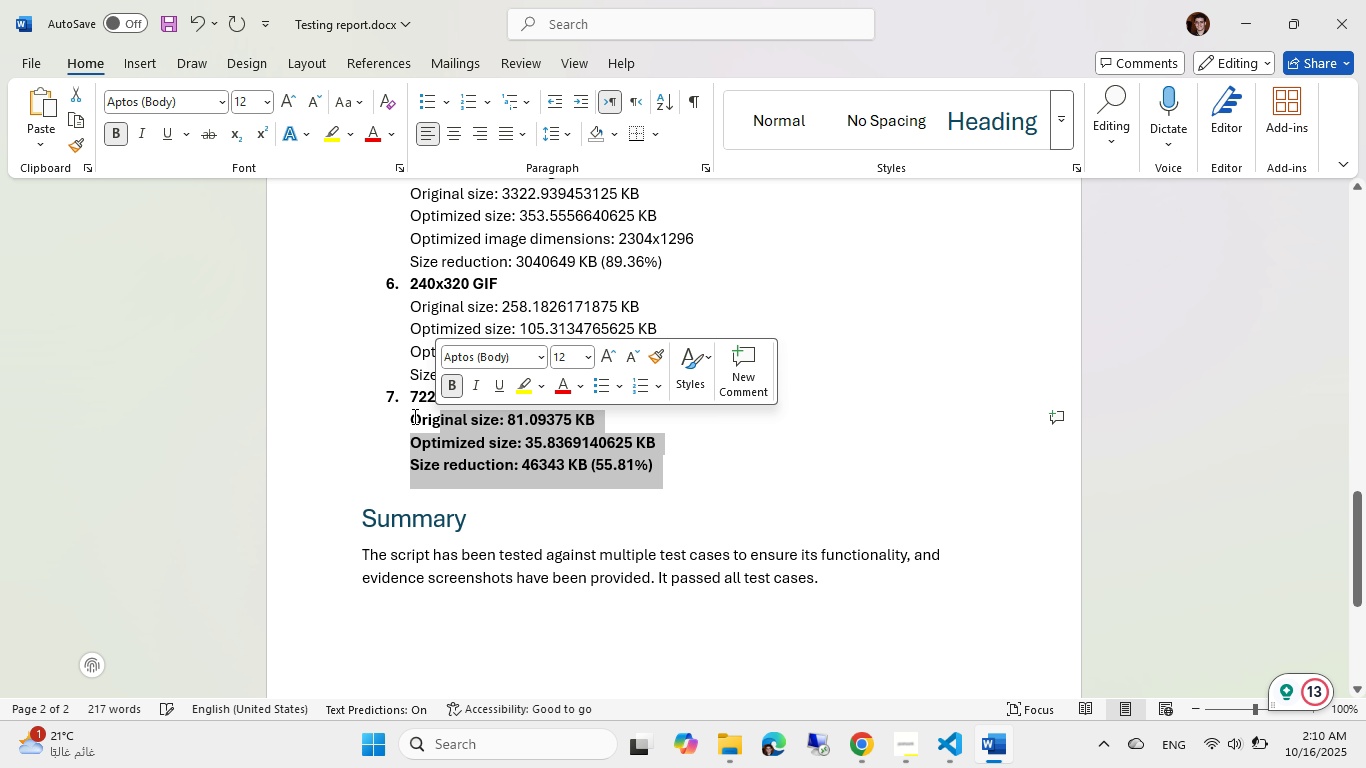 
left_click([413, 416])
 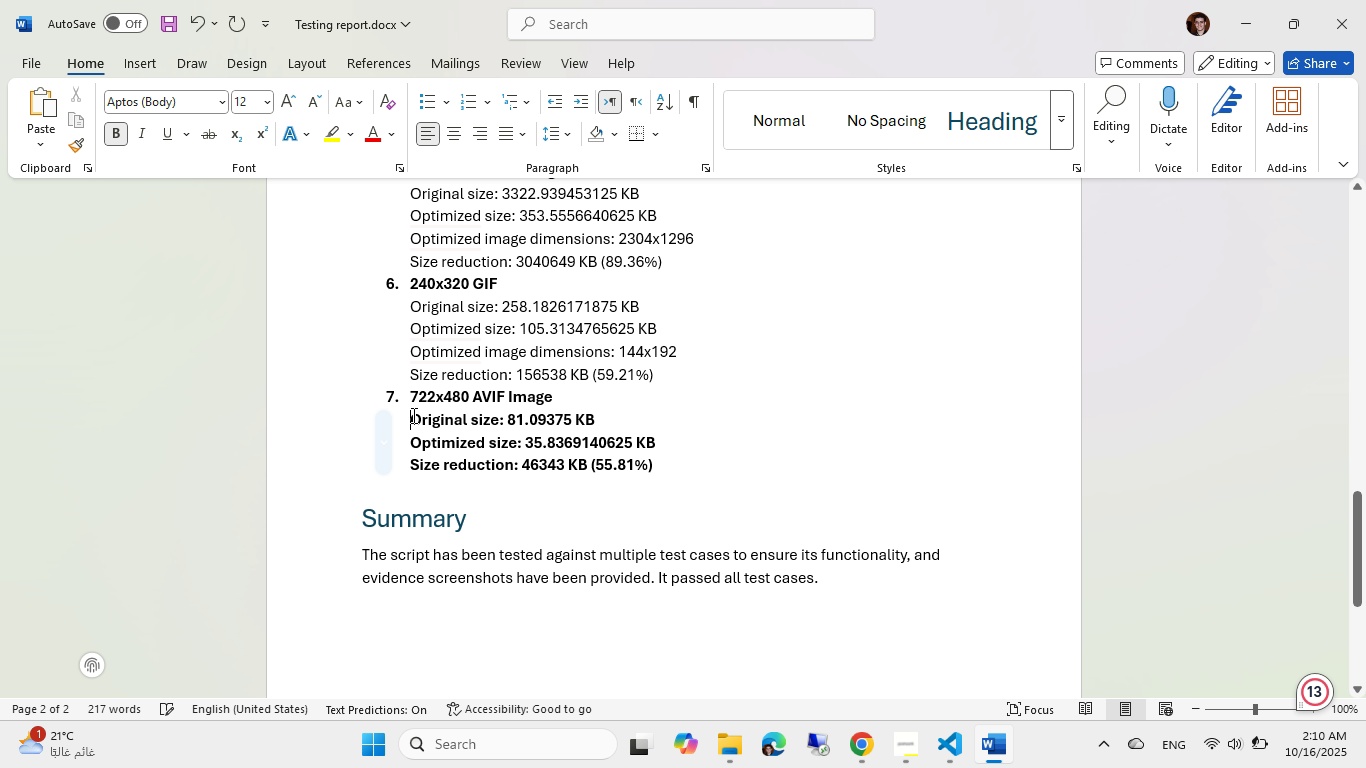 
left_click_drag(start_coordinate=[412, 415], to_coordinate=[681, 476])
 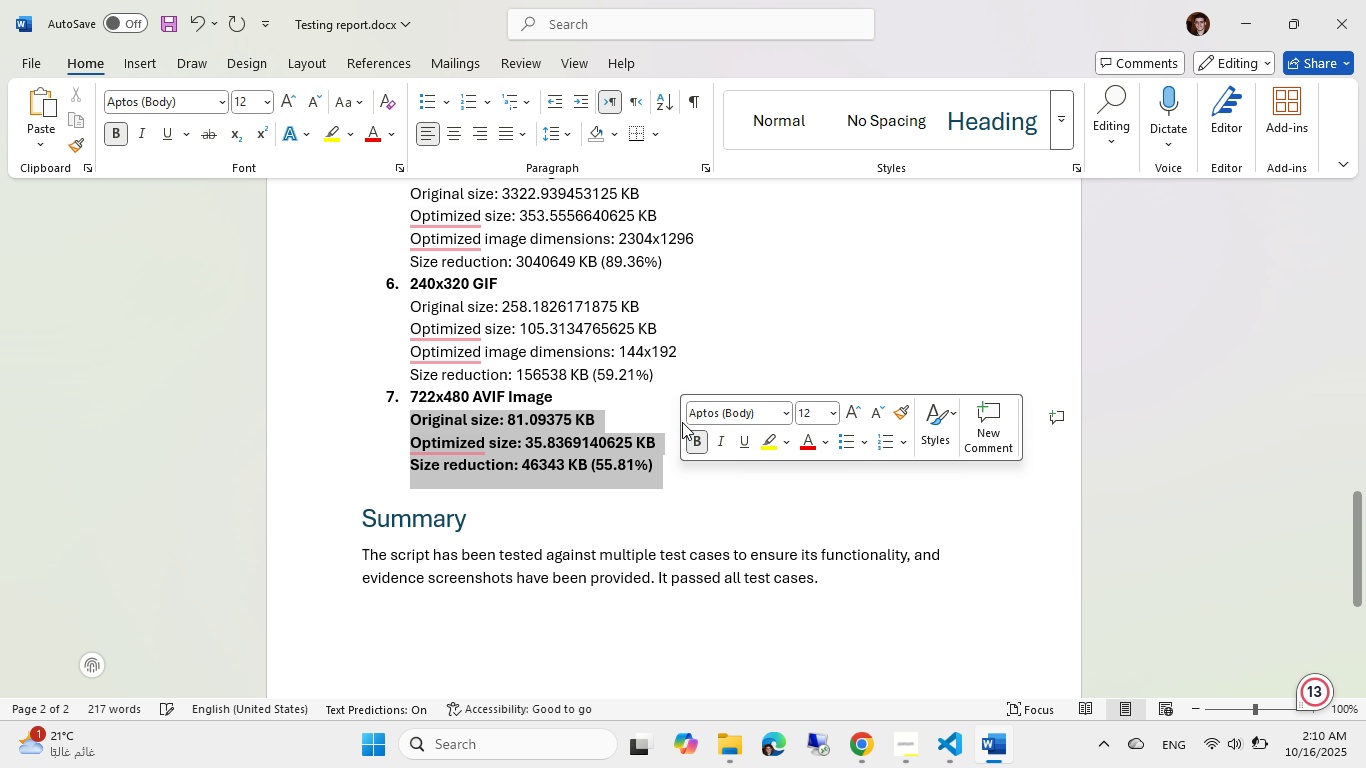 
key(Control+B)
 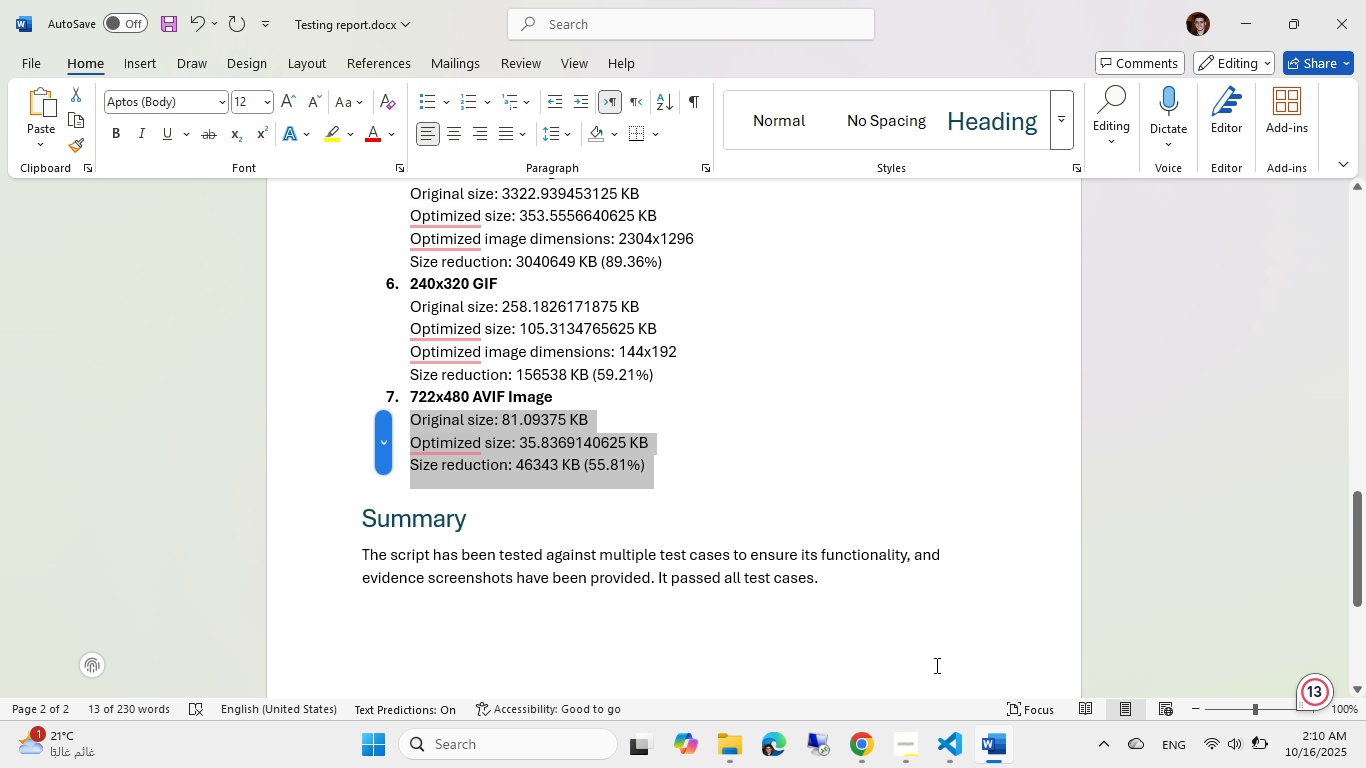 
wait(6.07)
 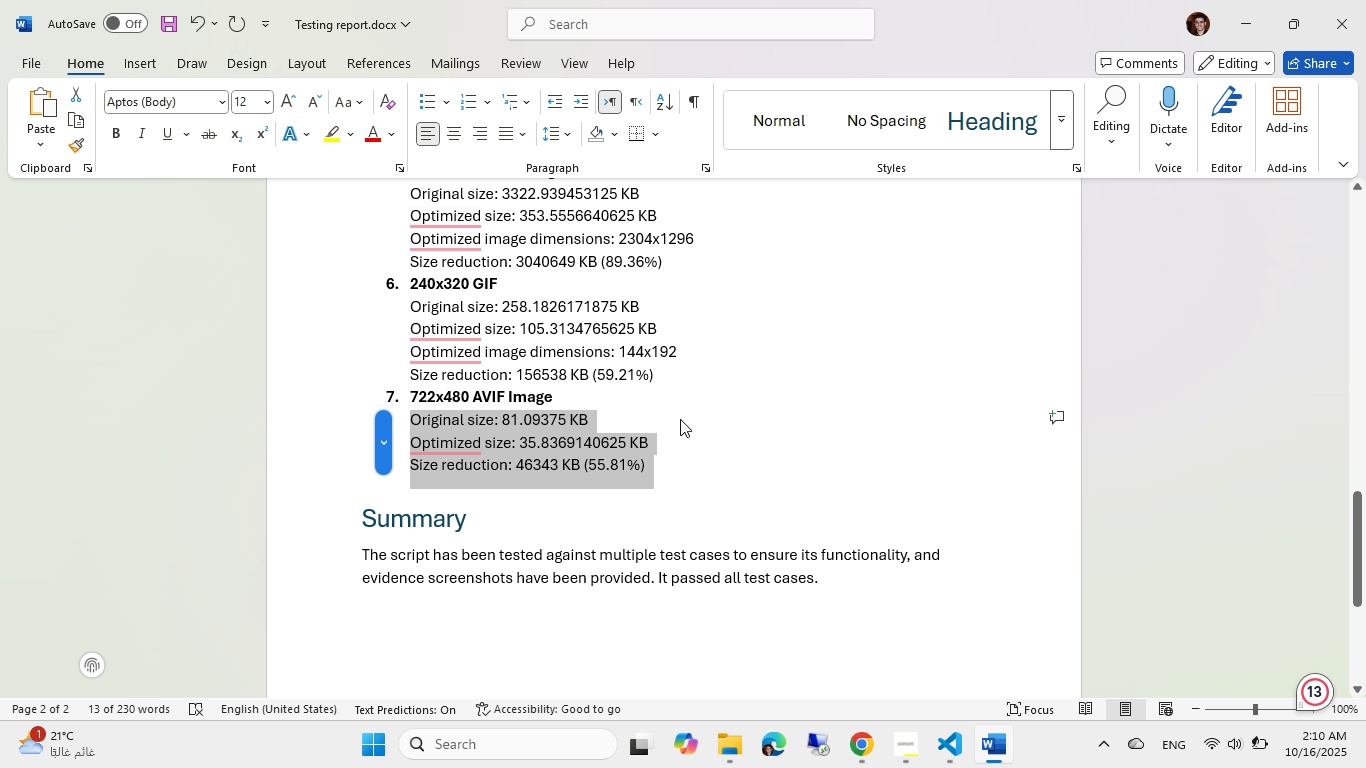 
left_click([965, 745])
 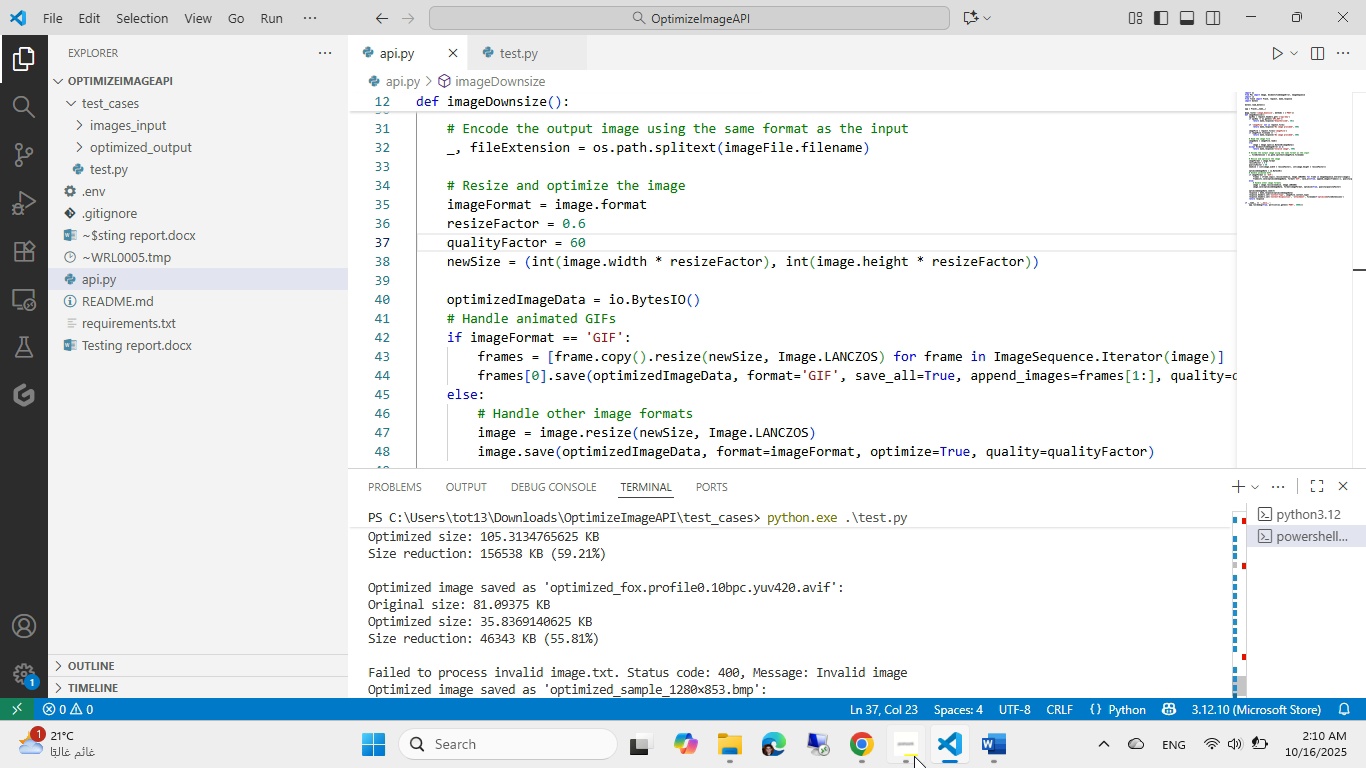 
left_click([857, 745])
 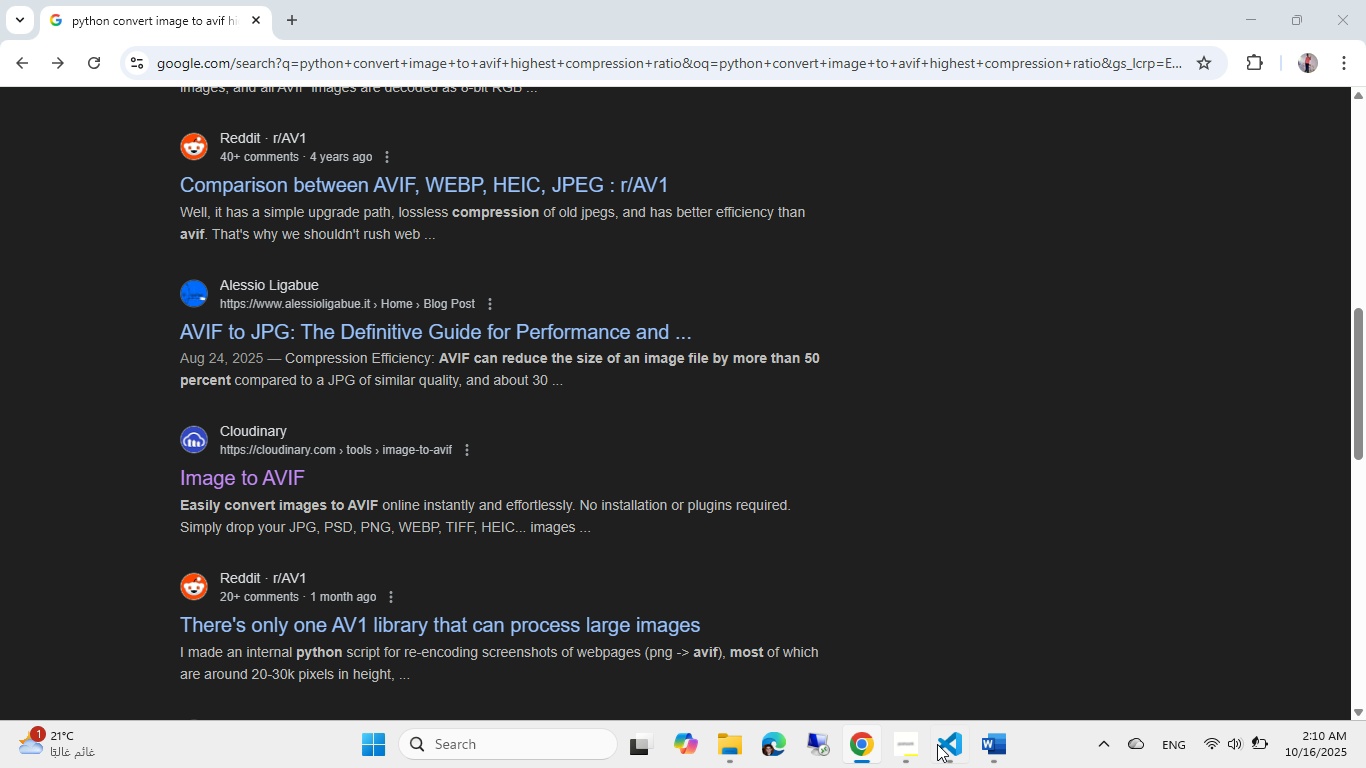 
left_click([936, 745])
 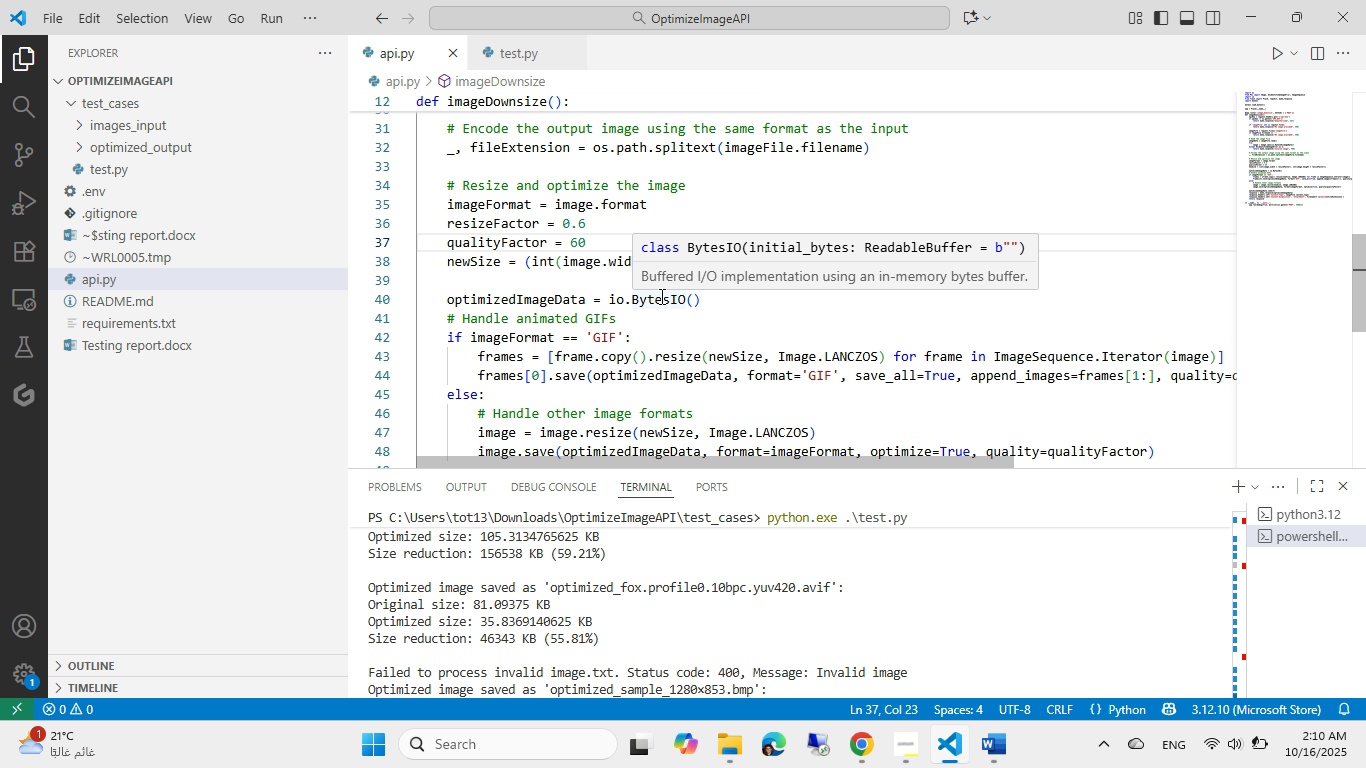 
wait(10.27)
 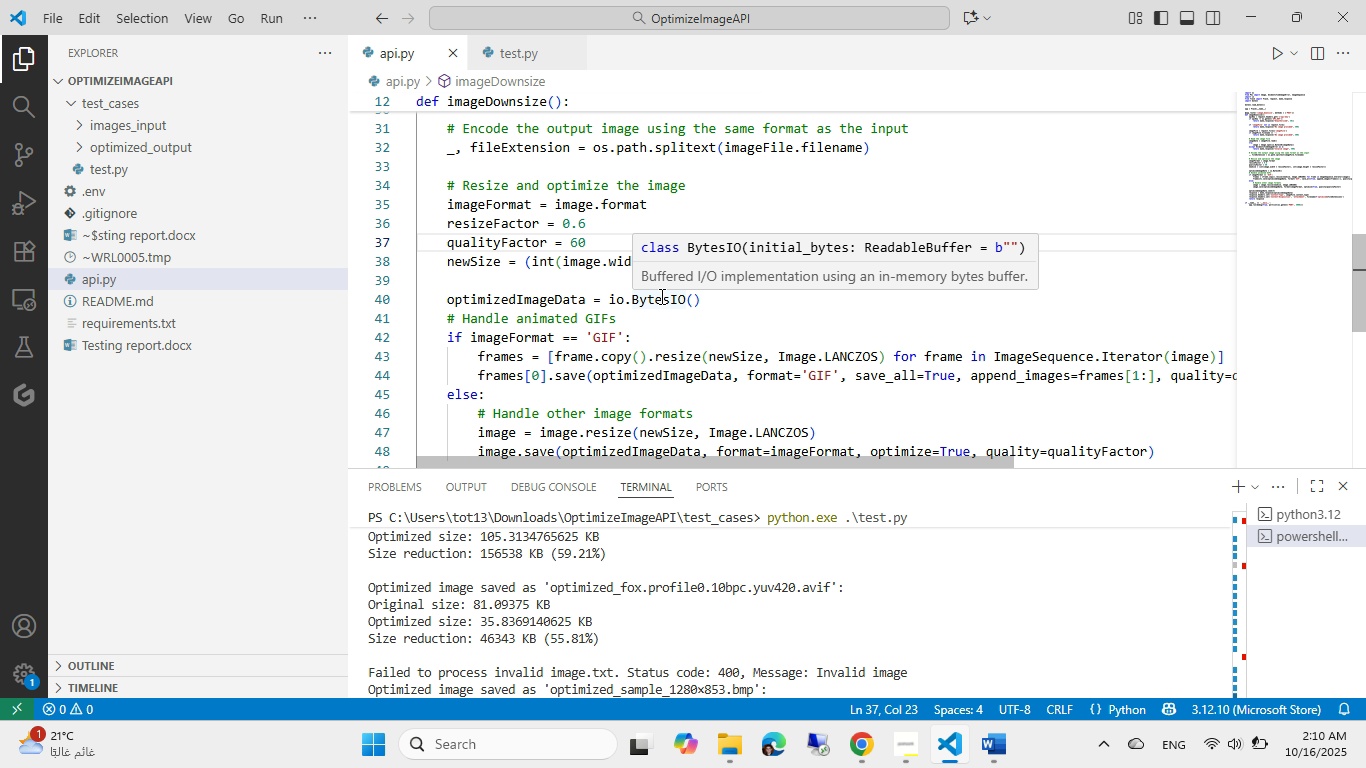 
left_click([854, 758])
 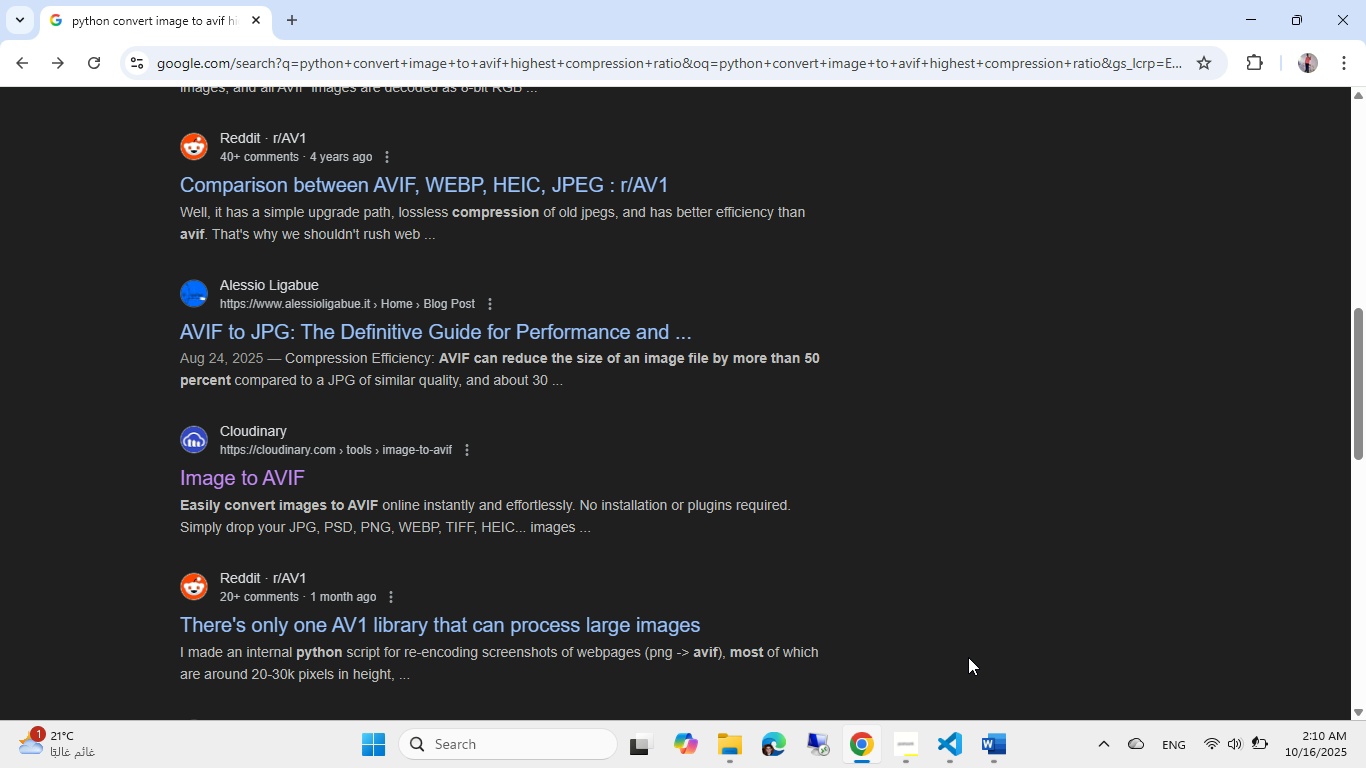 
left_click([946, 744])
 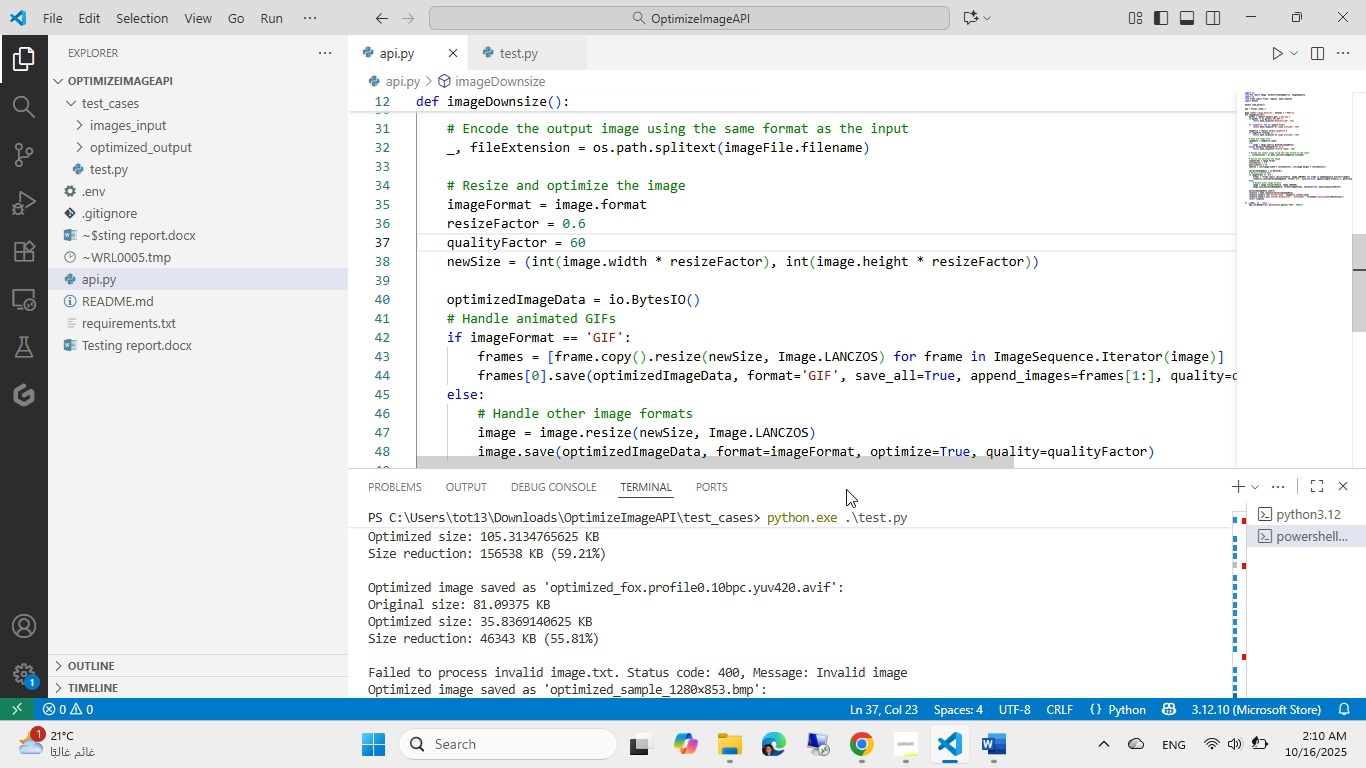 
scroll: coordinate [771, 346], scroll_direction: down, amount: 2.0
 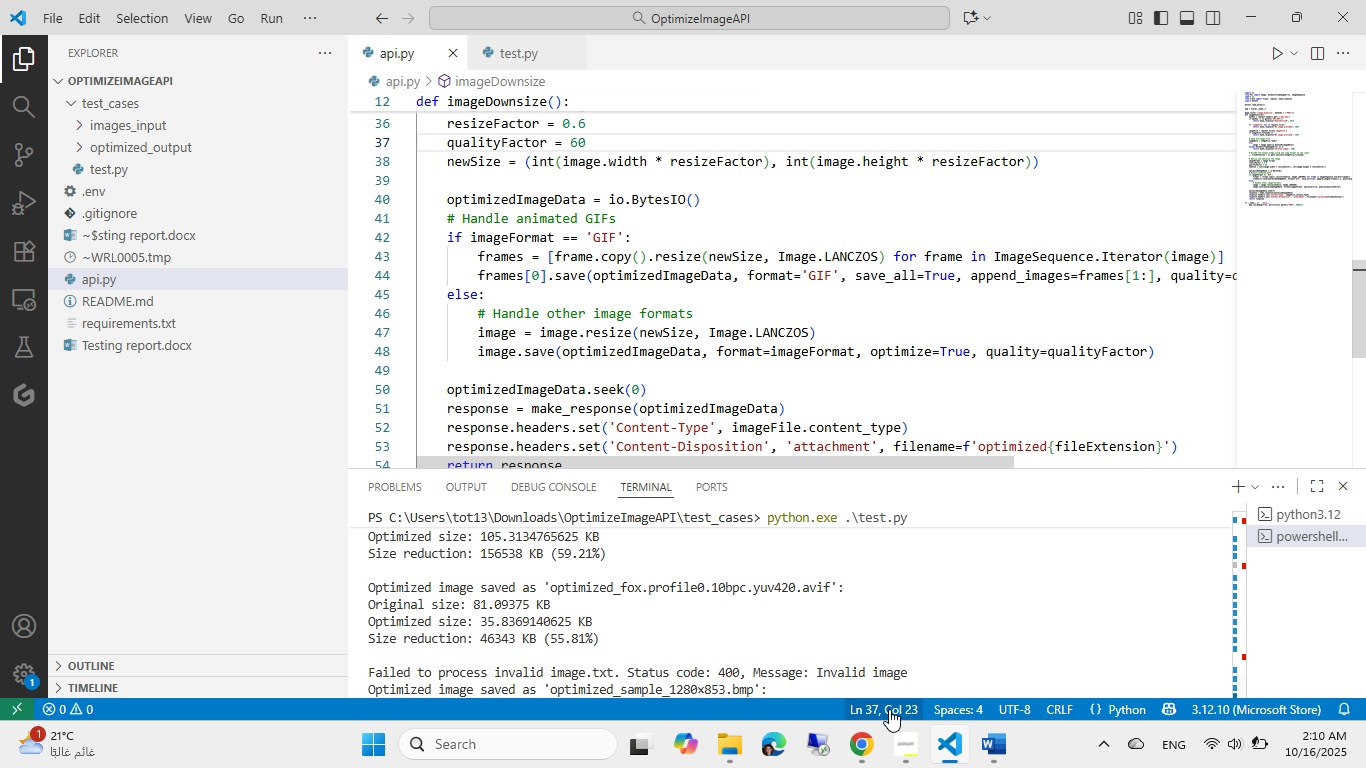 
left_click([750, 735])
 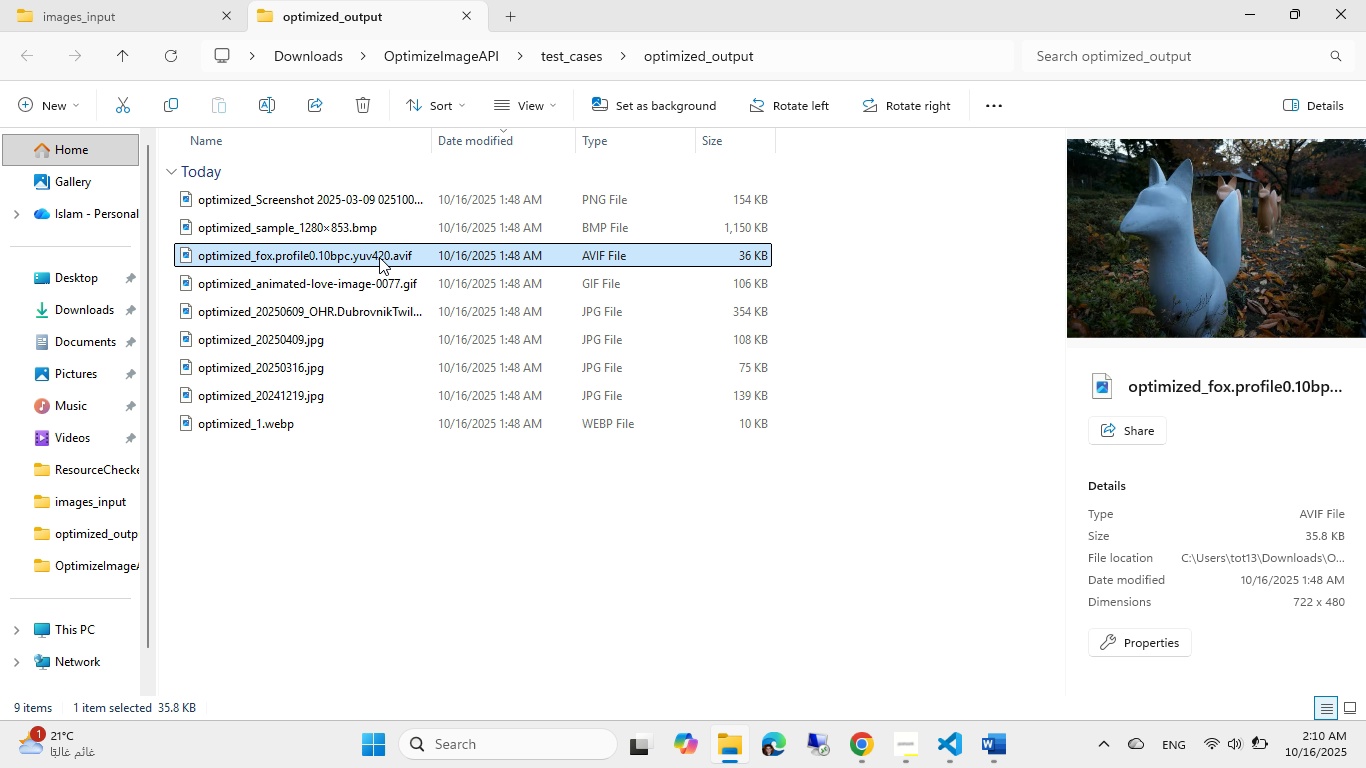 
key(Alt+AltLeft)
 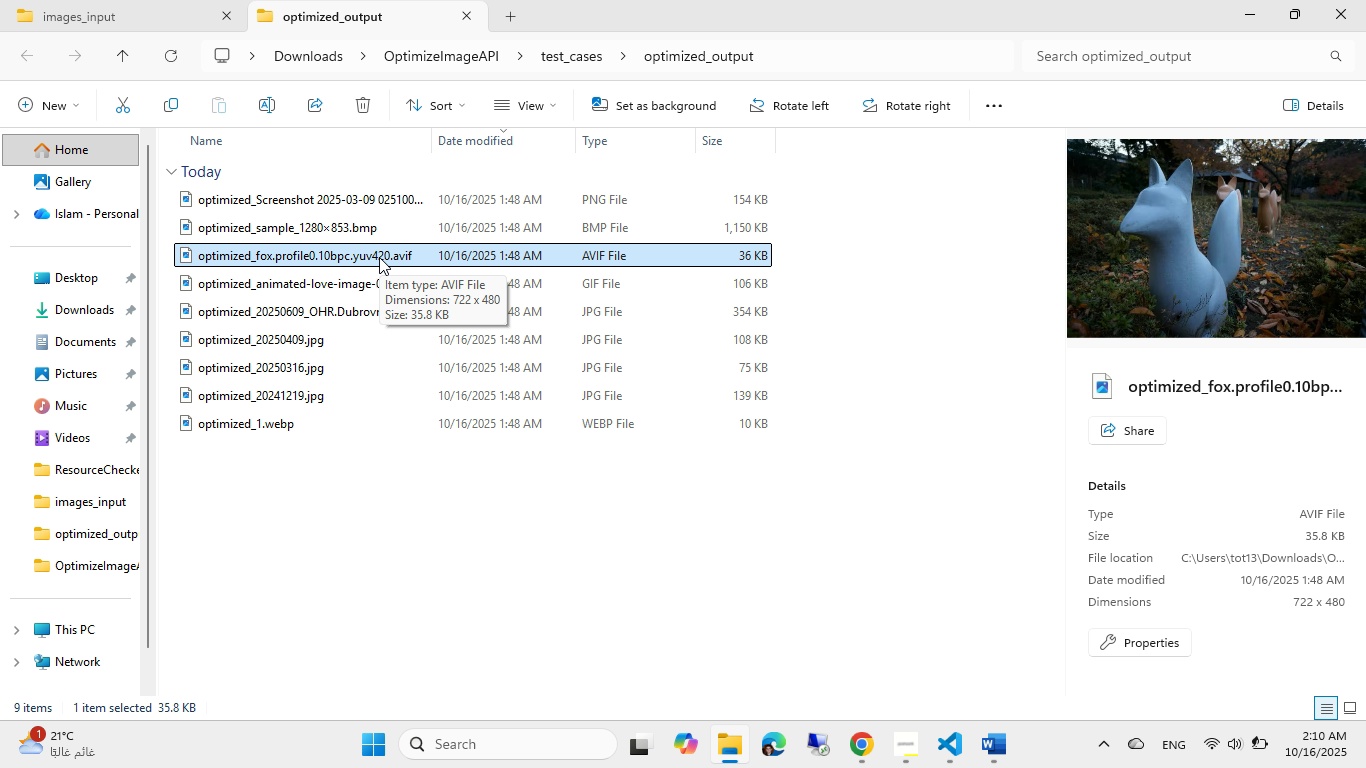 
key(Alt+Tab)
 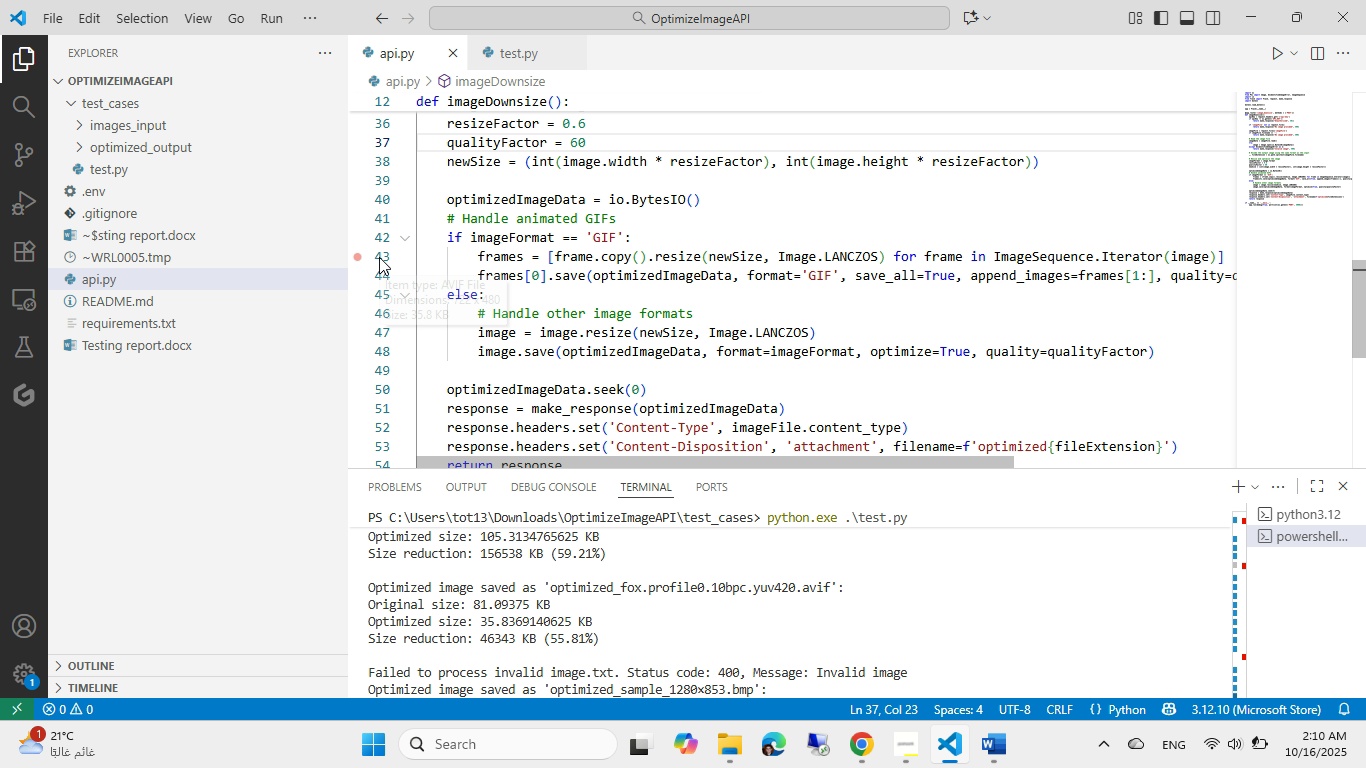 
key(Tab)
 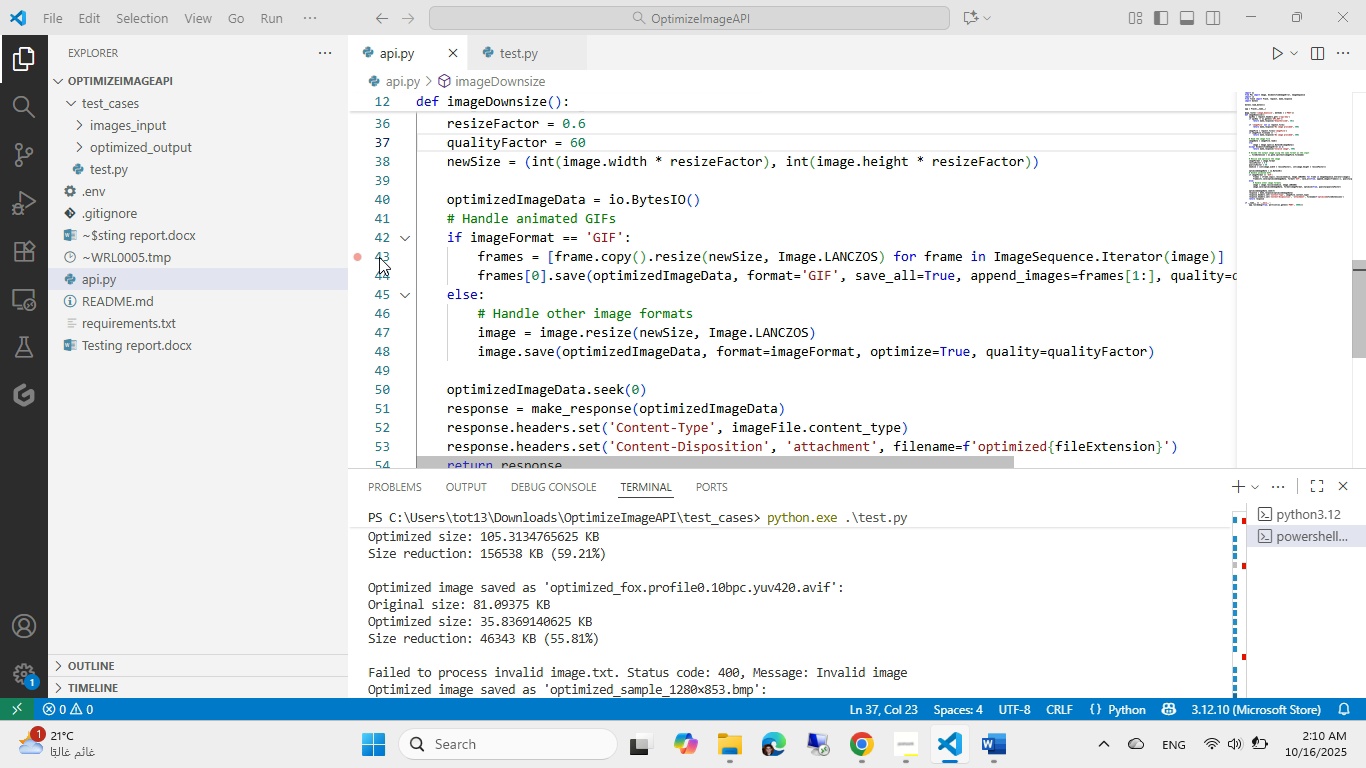 
key(Alt+Tab)
 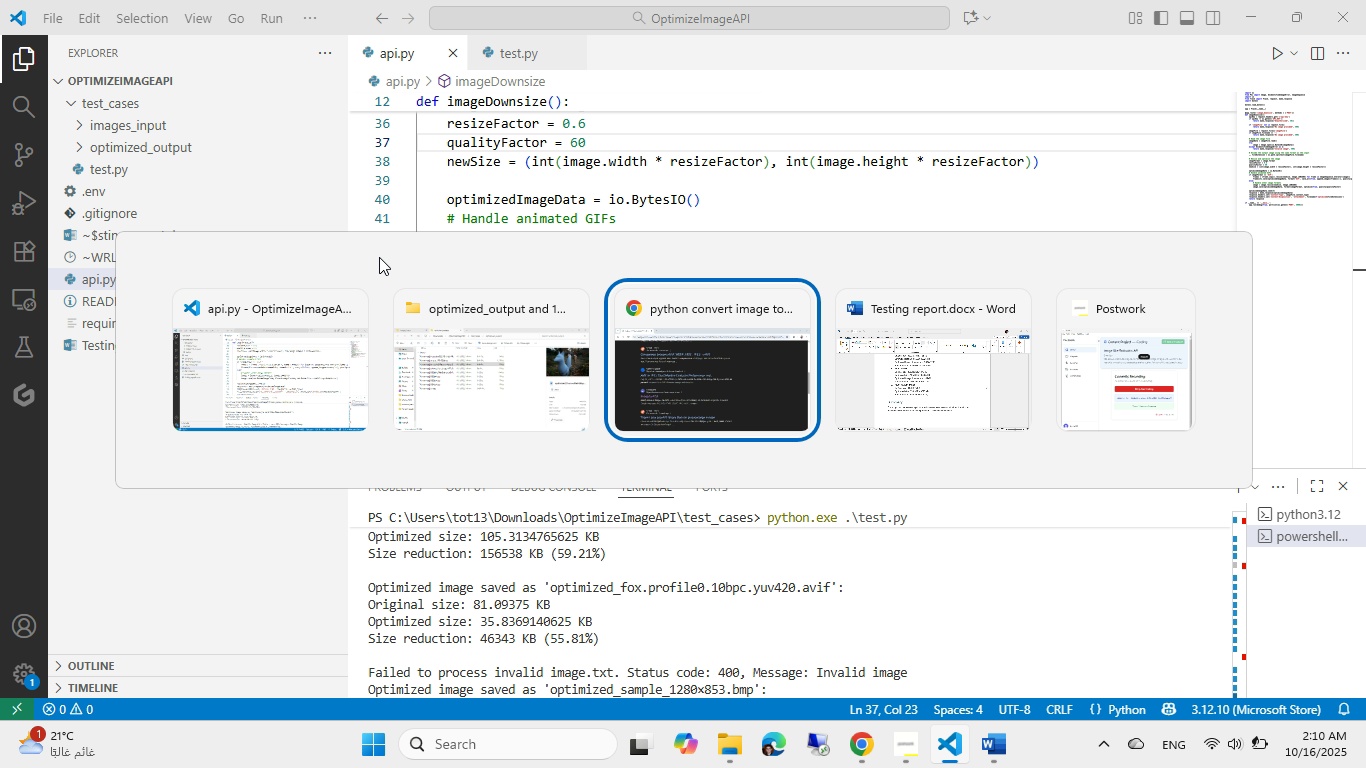 
key(Alt+Tab)
 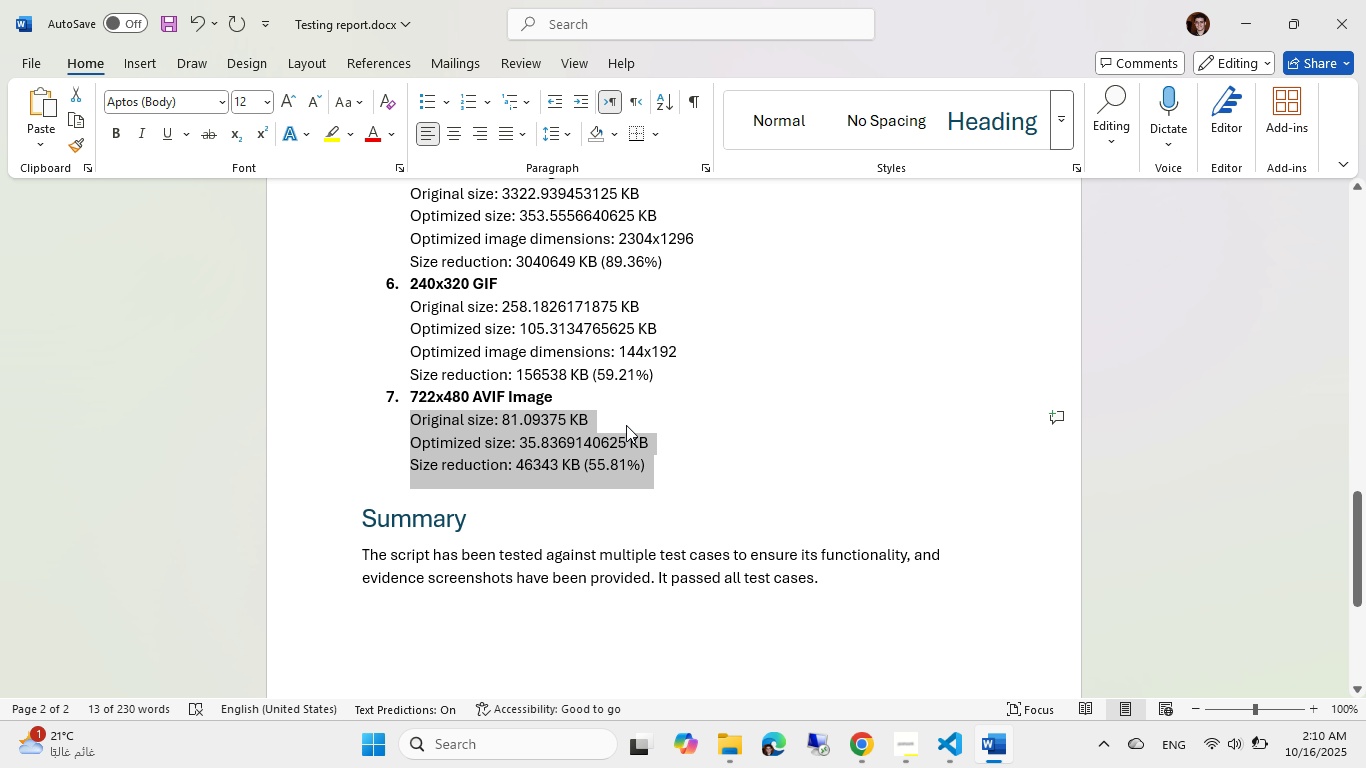 
left_click([670, 443])
 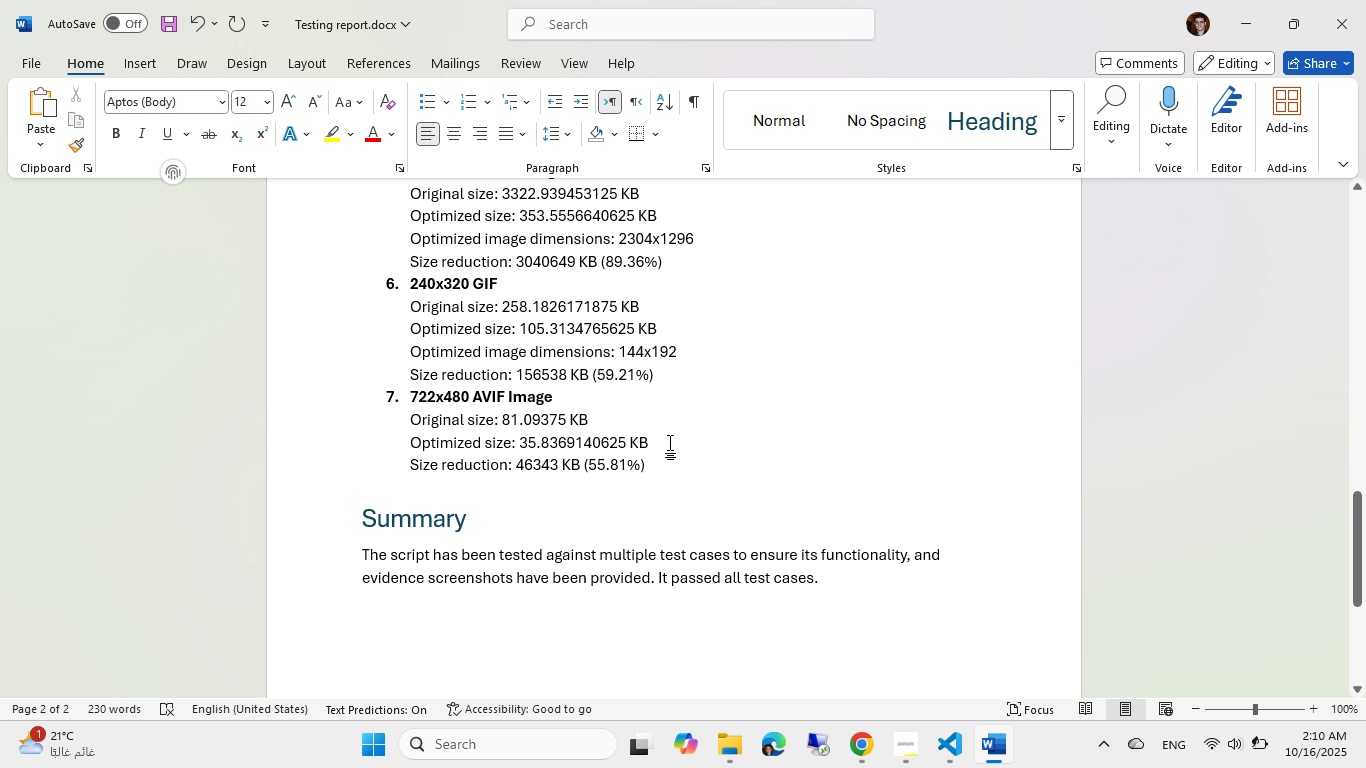 
key(NumpadEnter)
 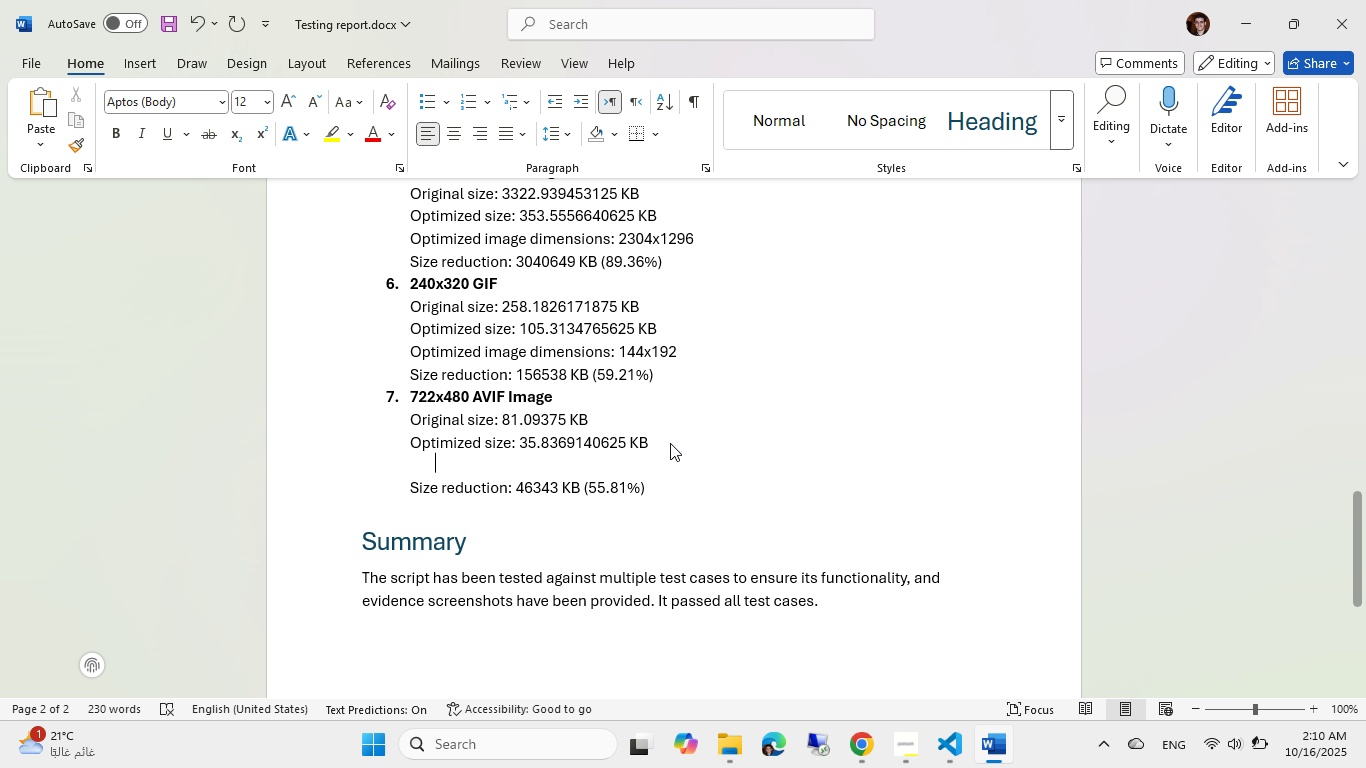 
key(Meta+V)
 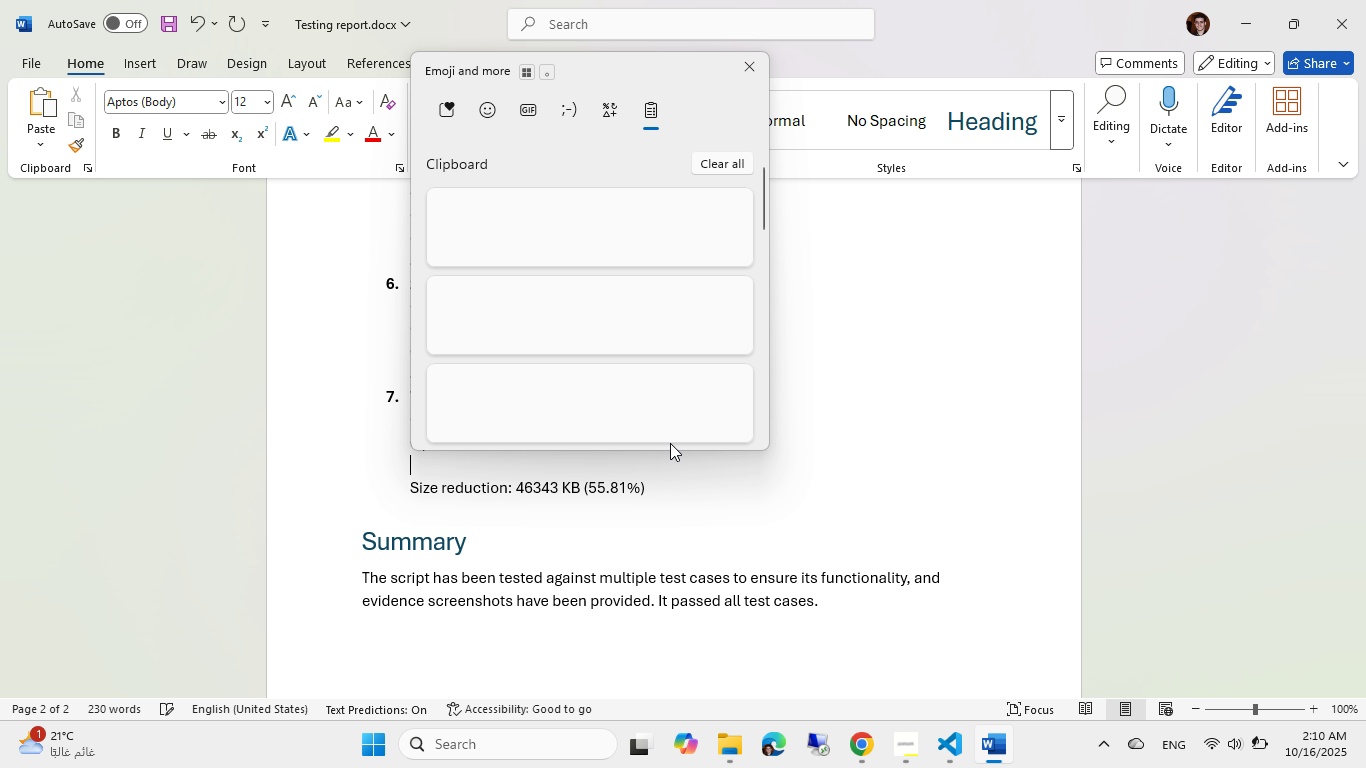 
key(ArrowDown)
 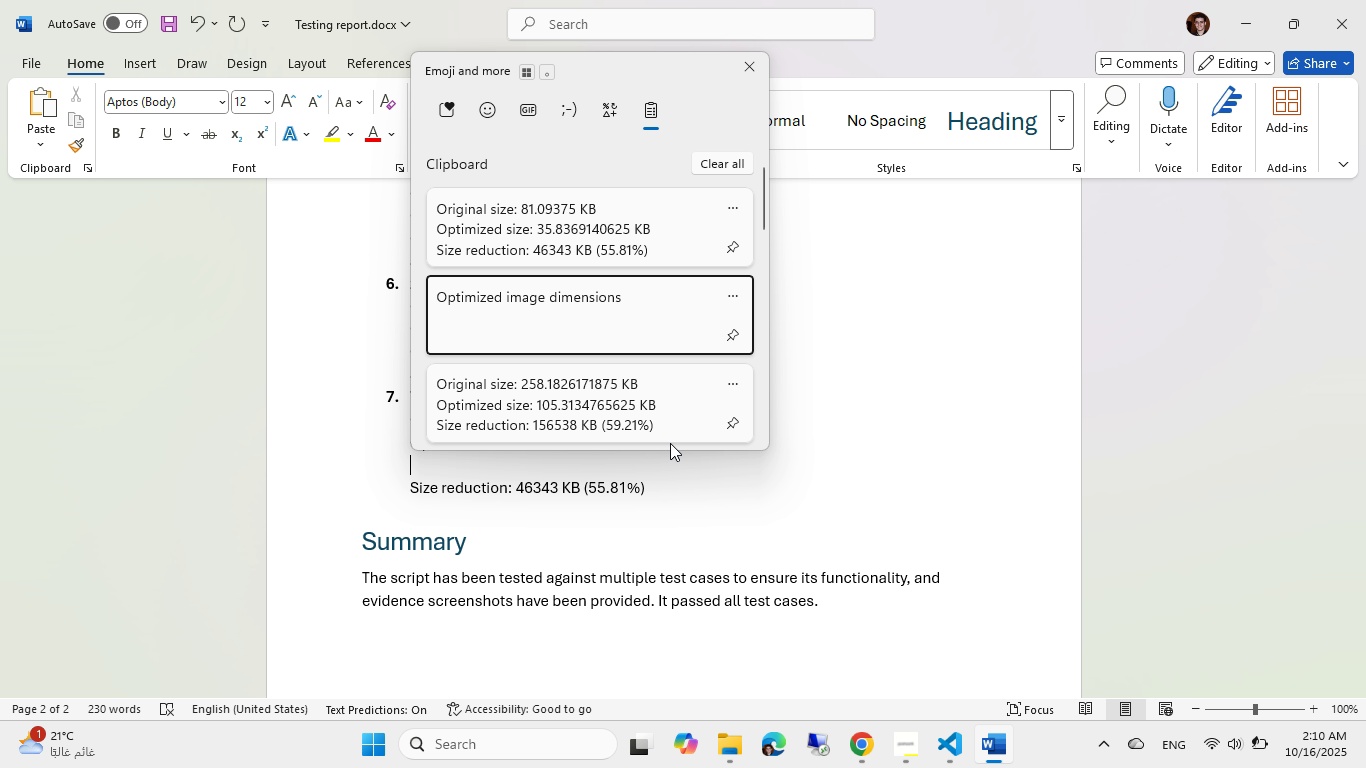 
key(Enter)
 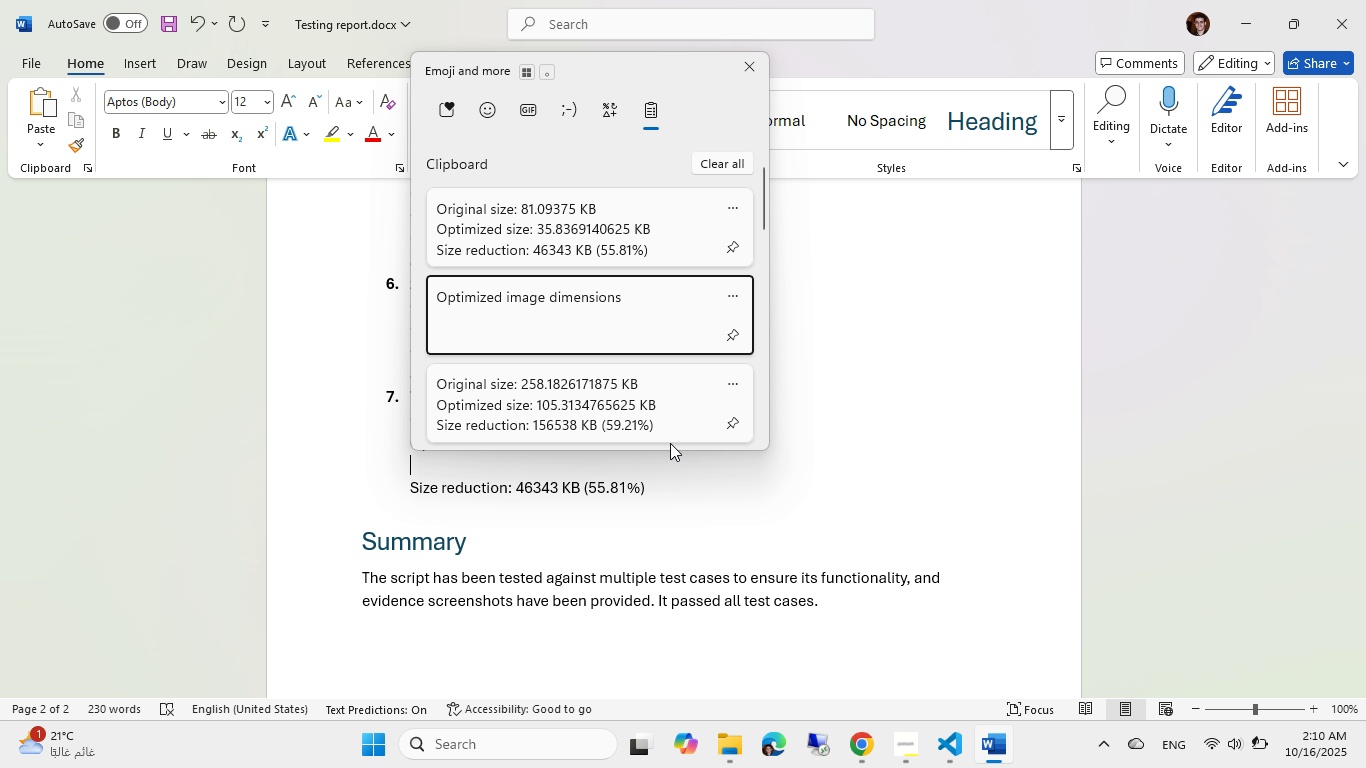 
key(Control+ControlLeft)
 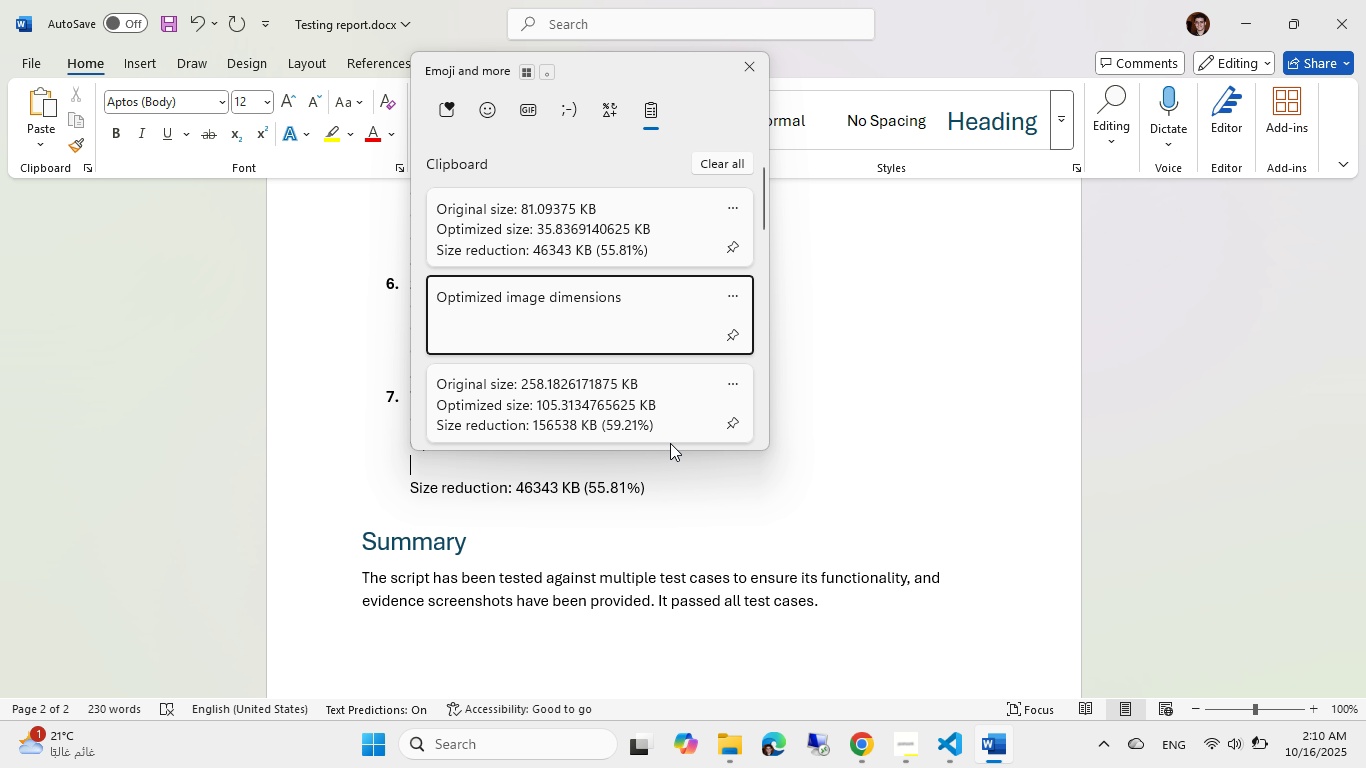 
key(Control+V)
 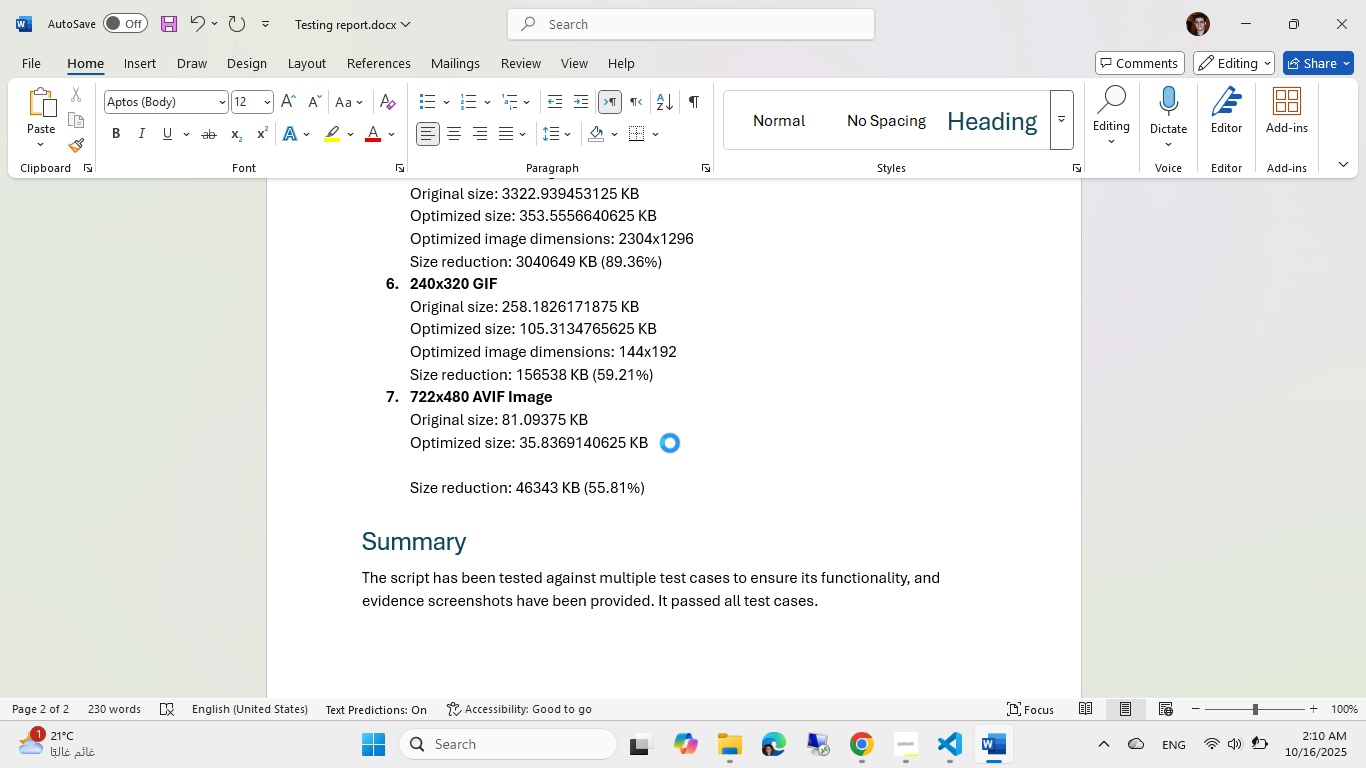 
key(Shift+Semicolon)
 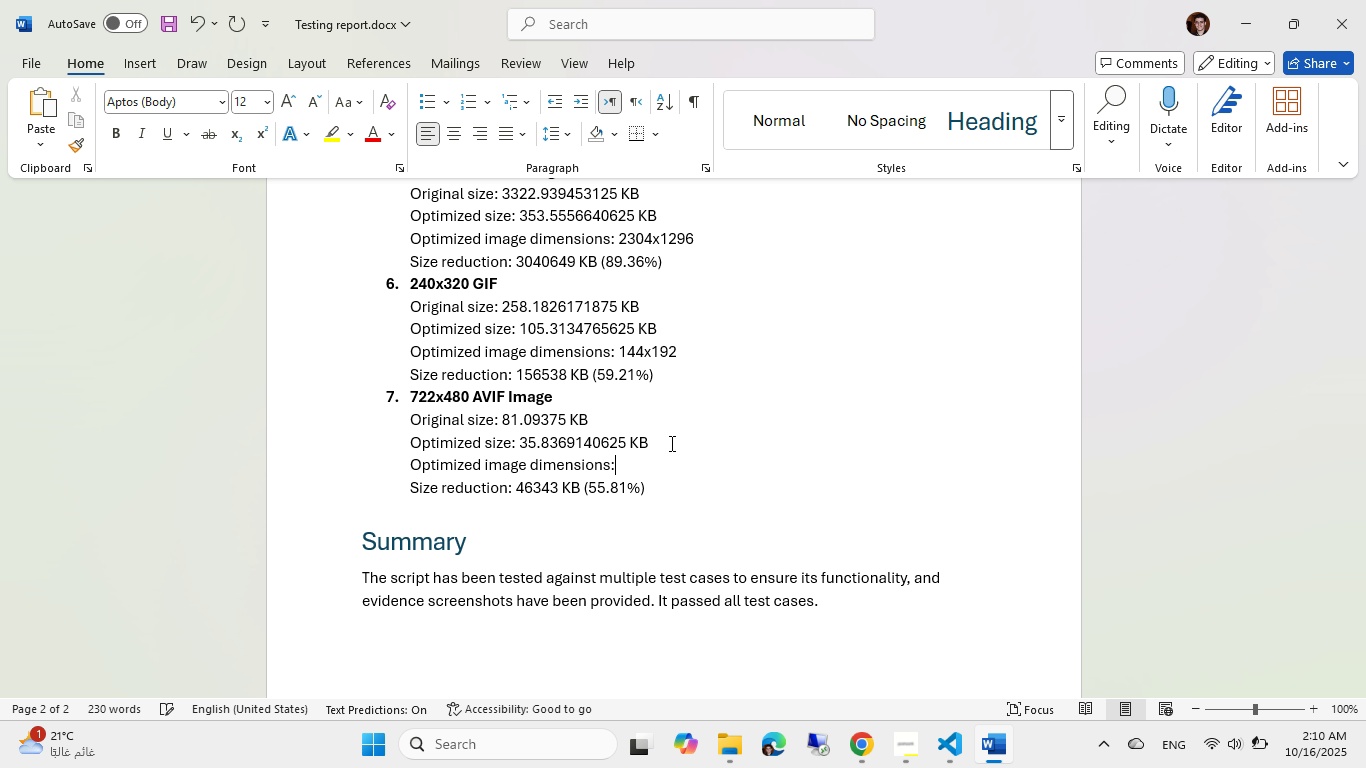 
key(Numpad7)
 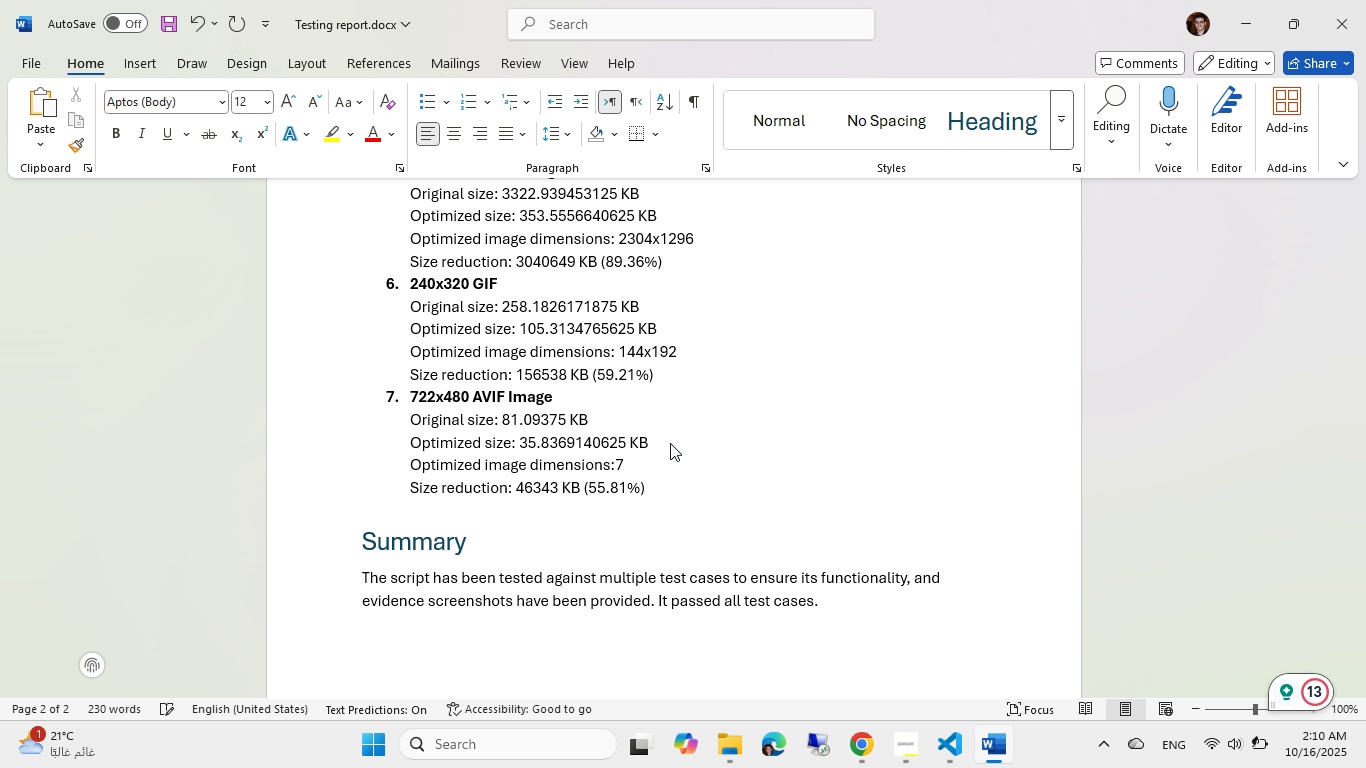 
key(Backspace)
 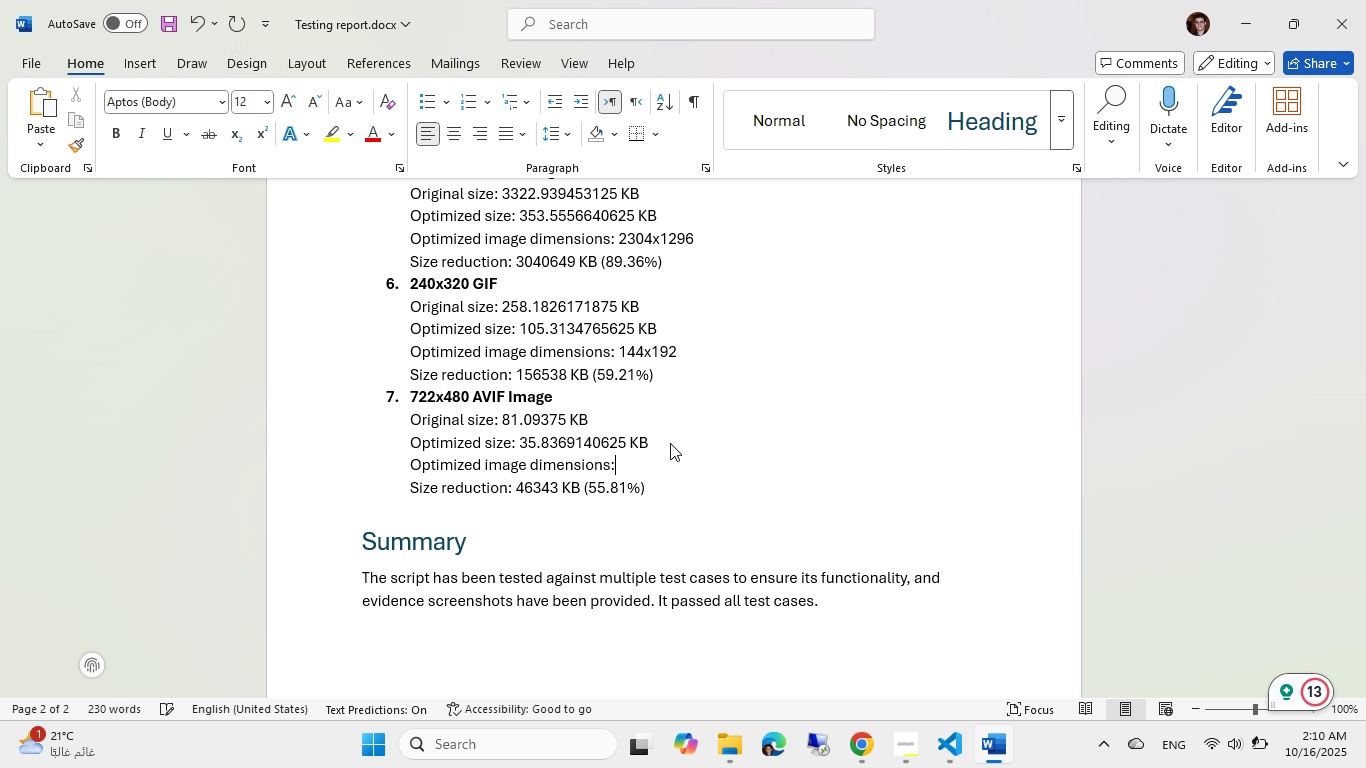 
key(Space)
 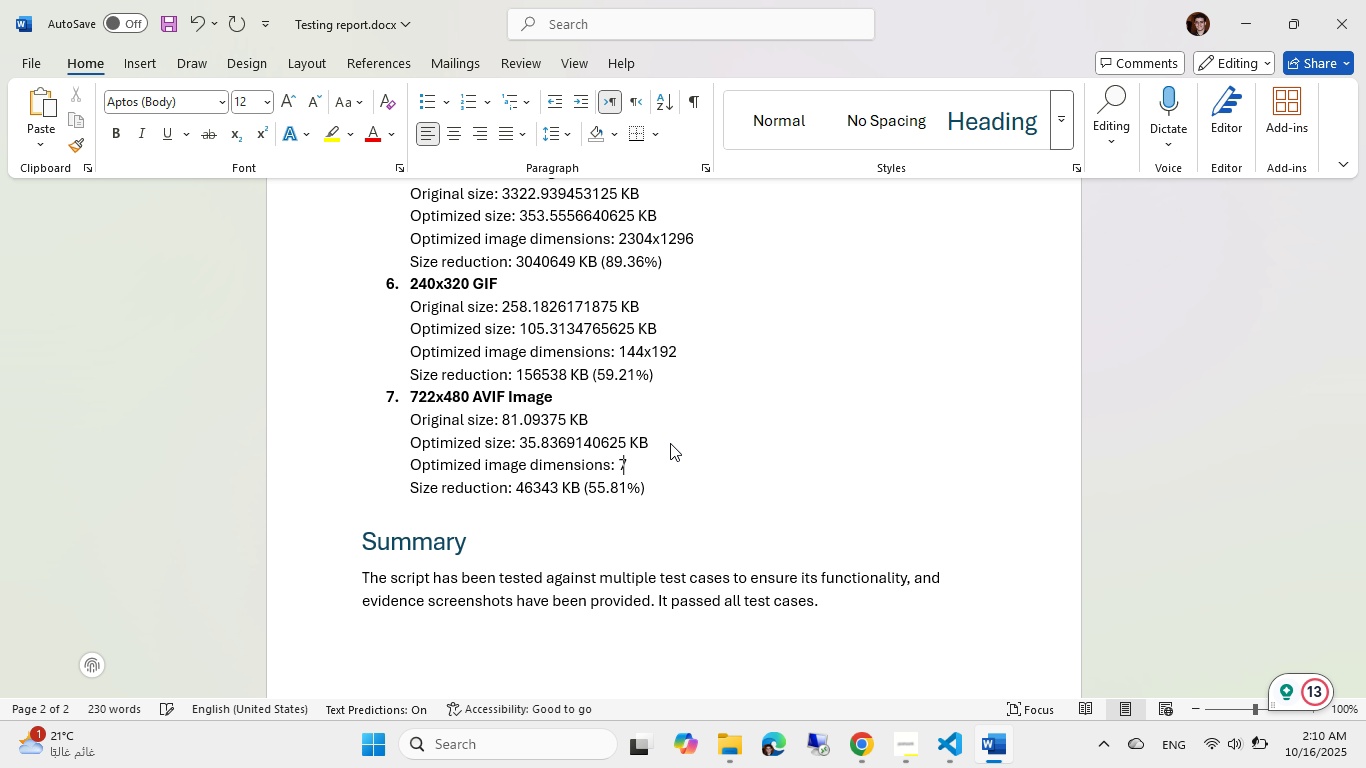 
key(Numpad7)
 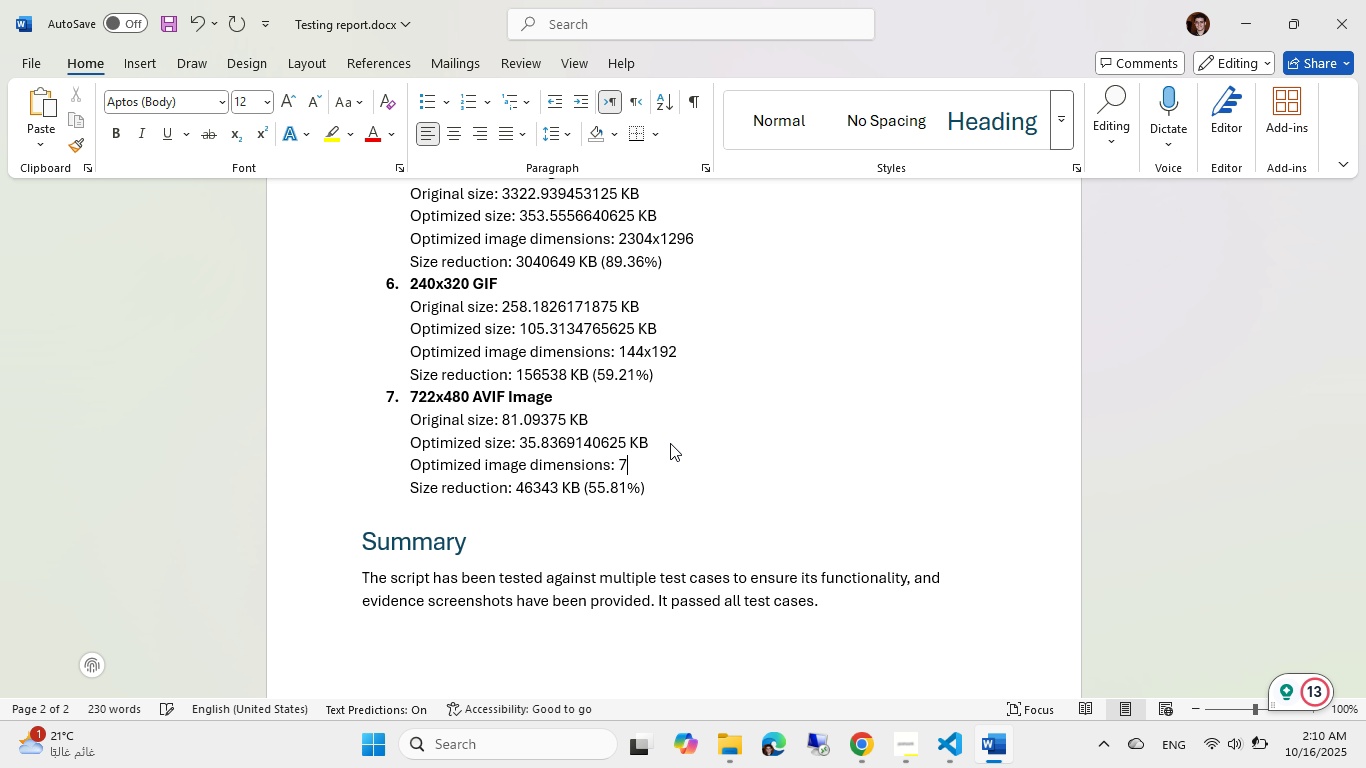 
key(Numpad2)
 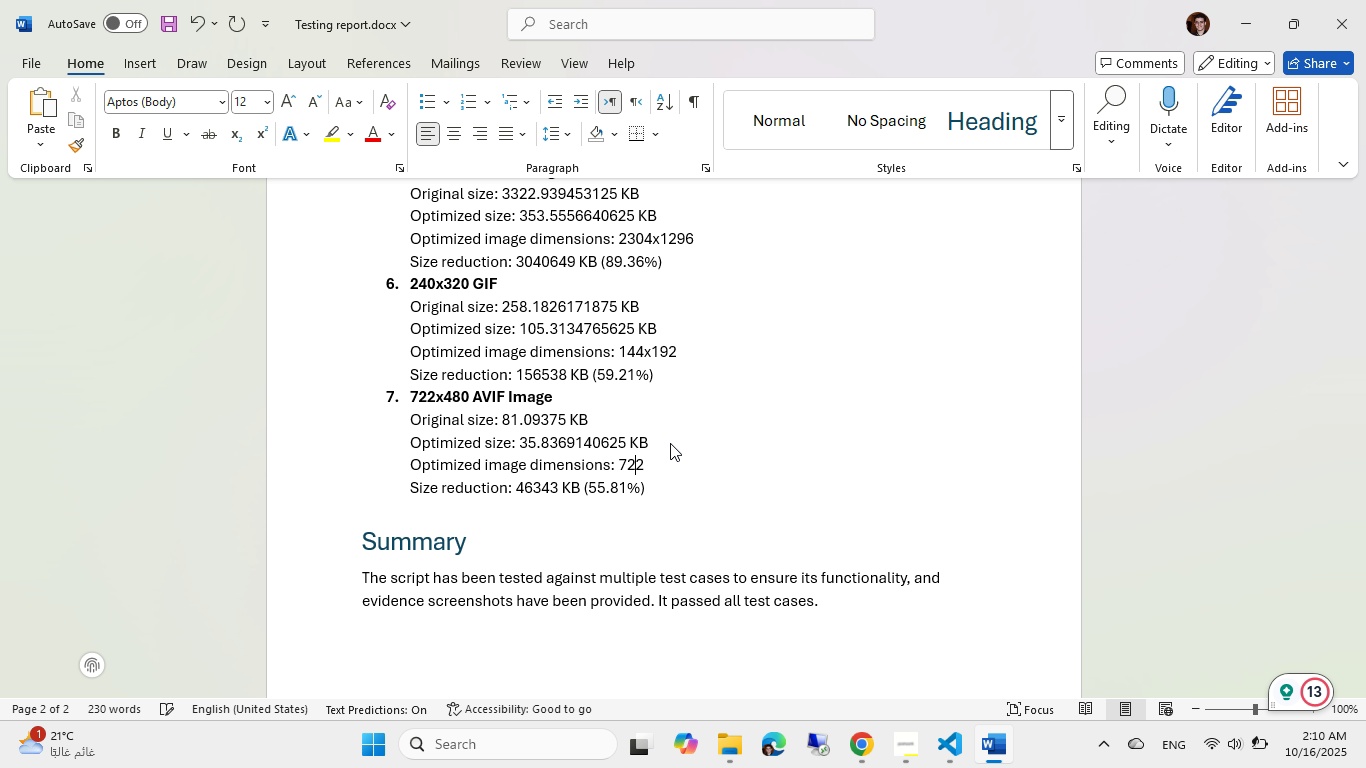 
key(Numpad2)
 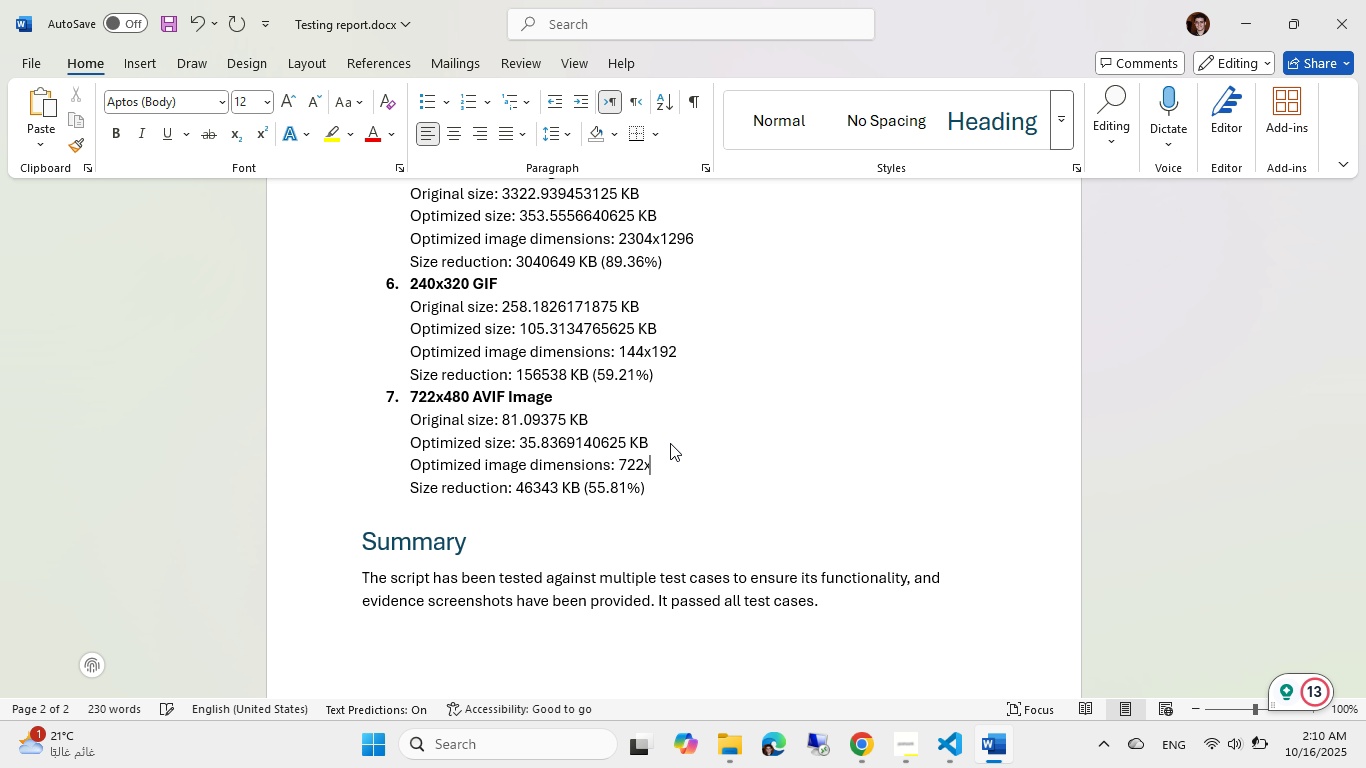 
key(X)
 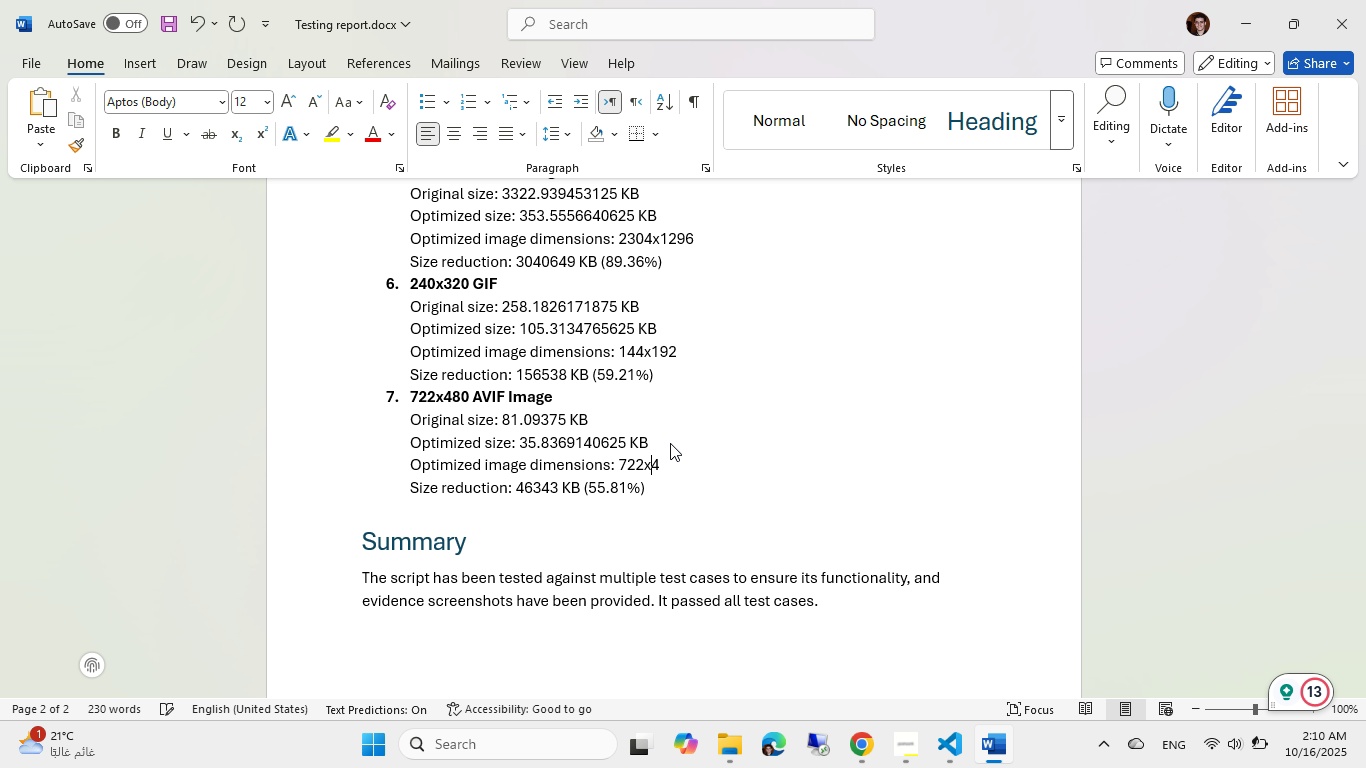 
key(Numpad4)
 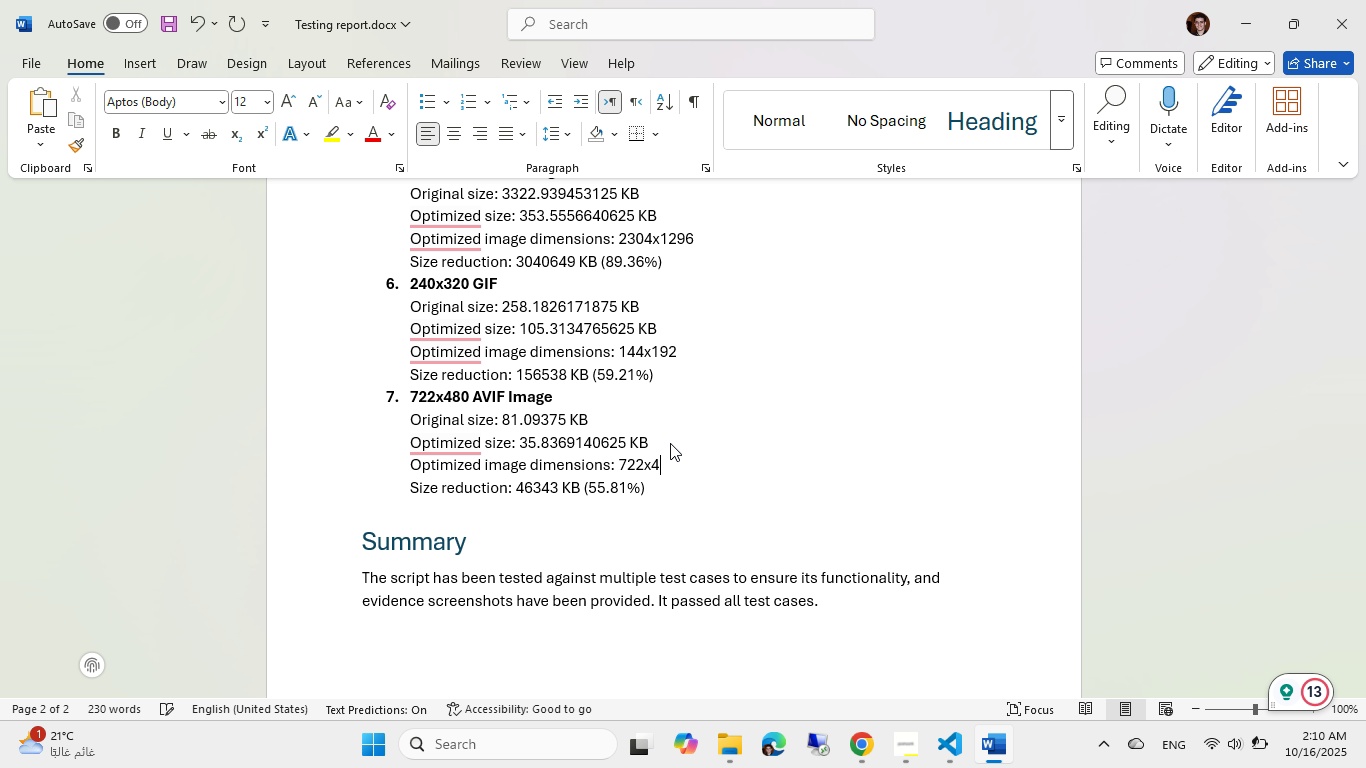 
key(Numpad8)
 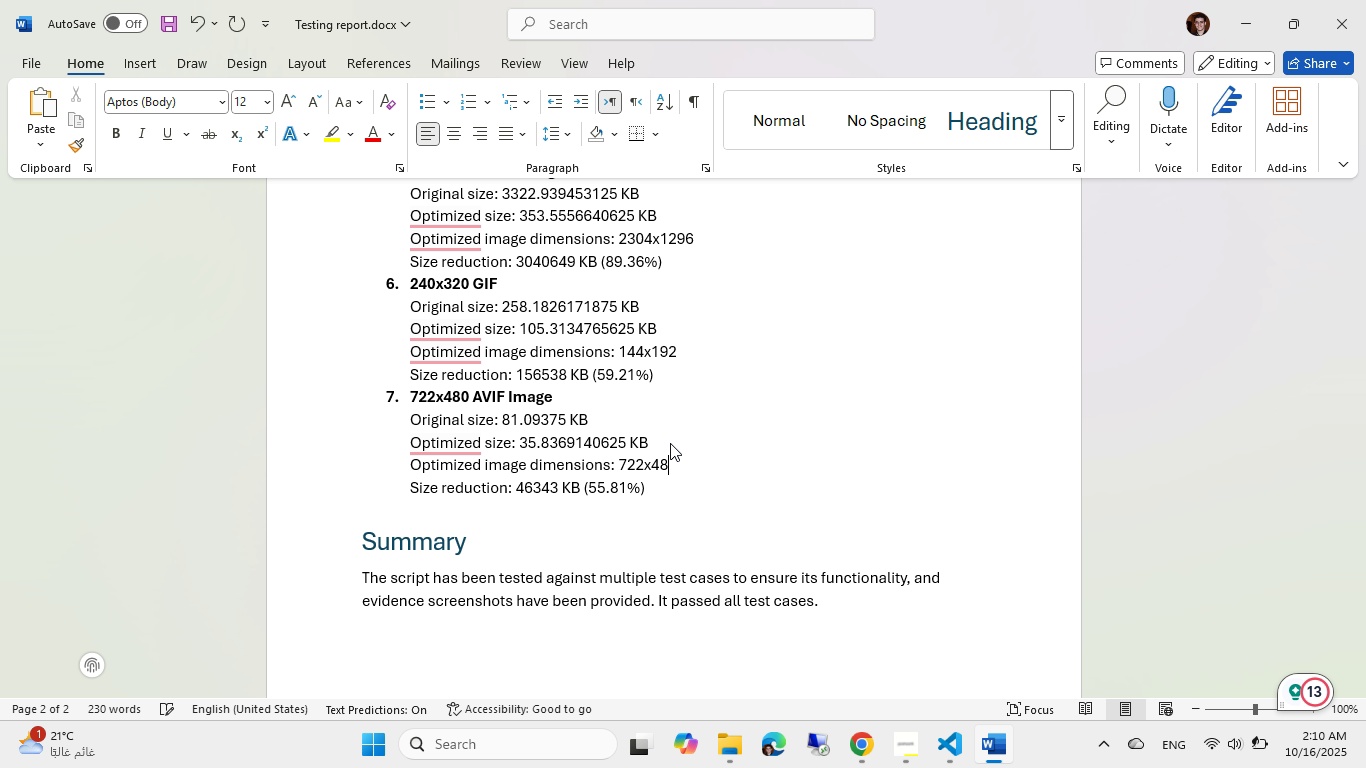 
key(Numpad0)
 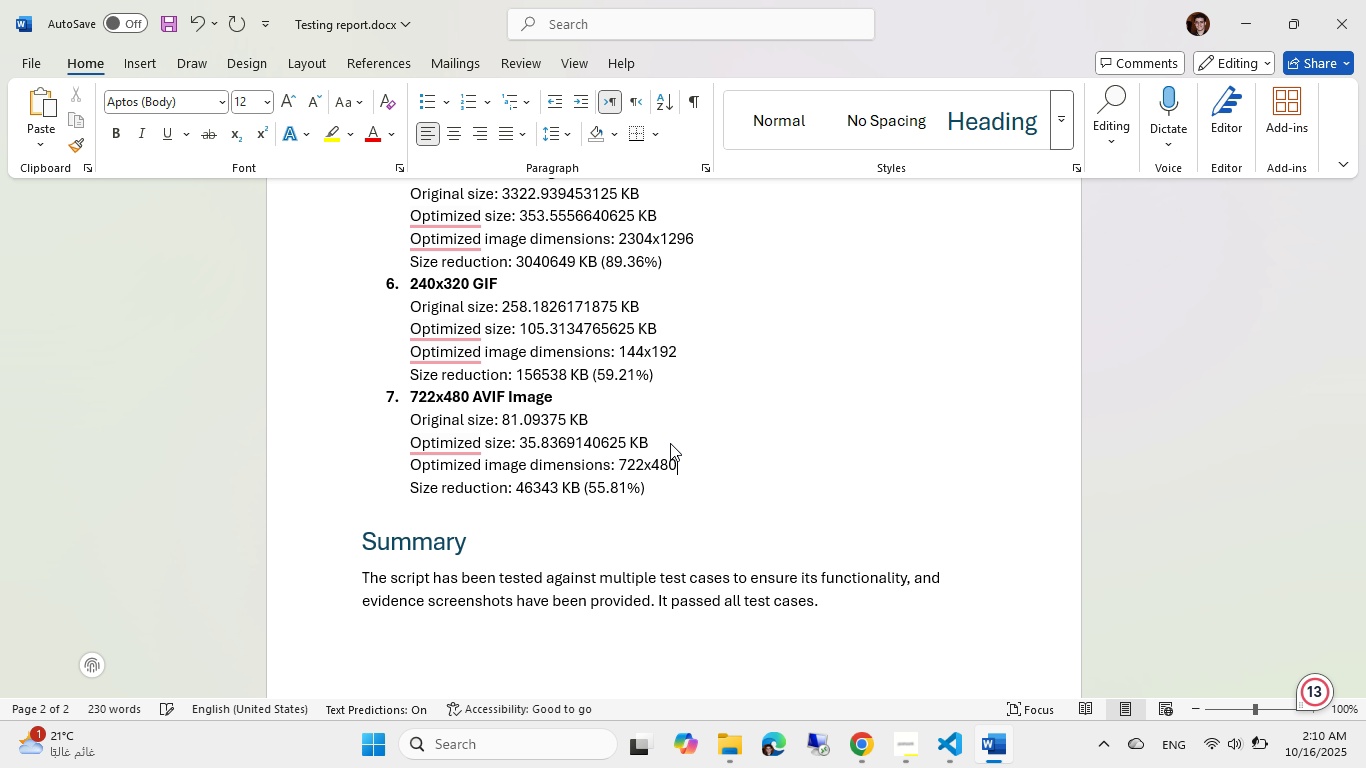 
key(Control+ControlLeft)
 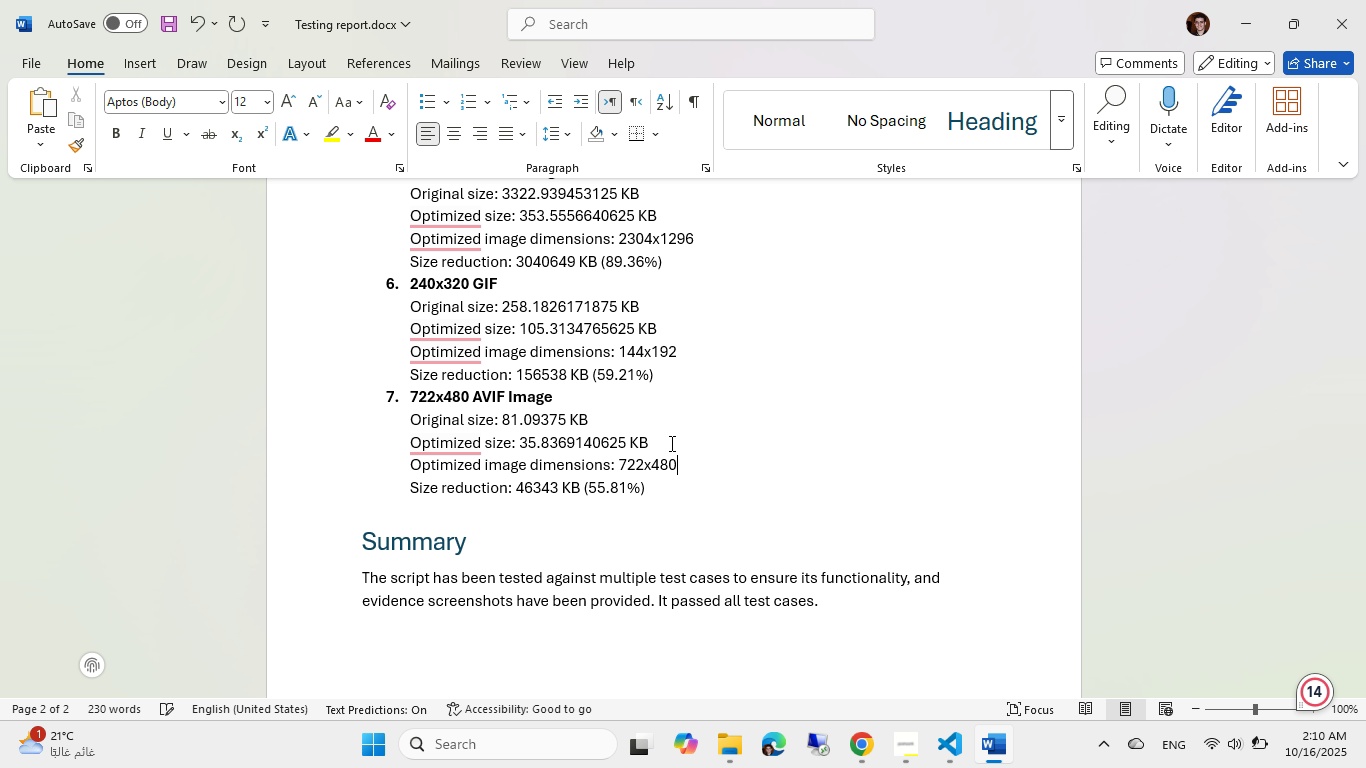 
key(Control+S)
 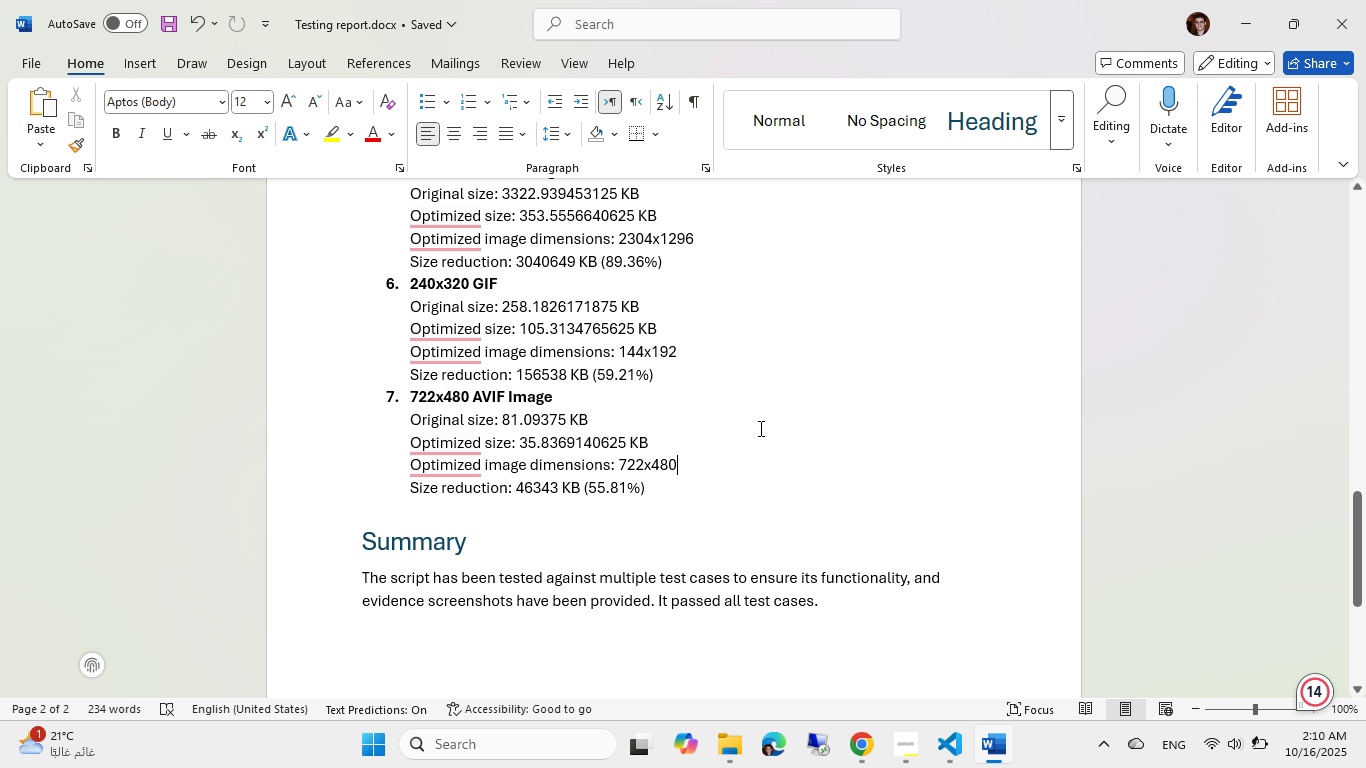 
key(Alt+AltLeft)
 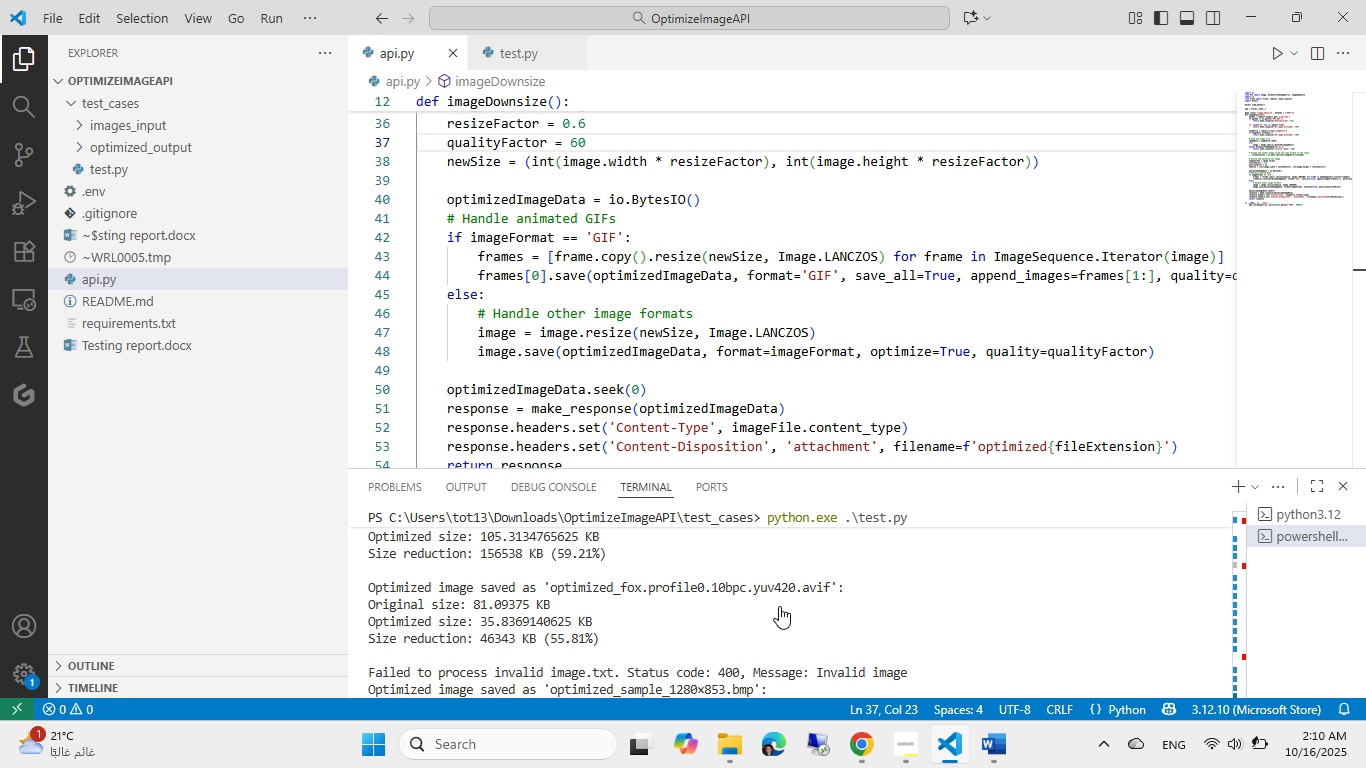 
hold_key(key=Tab, duration=11.83)
 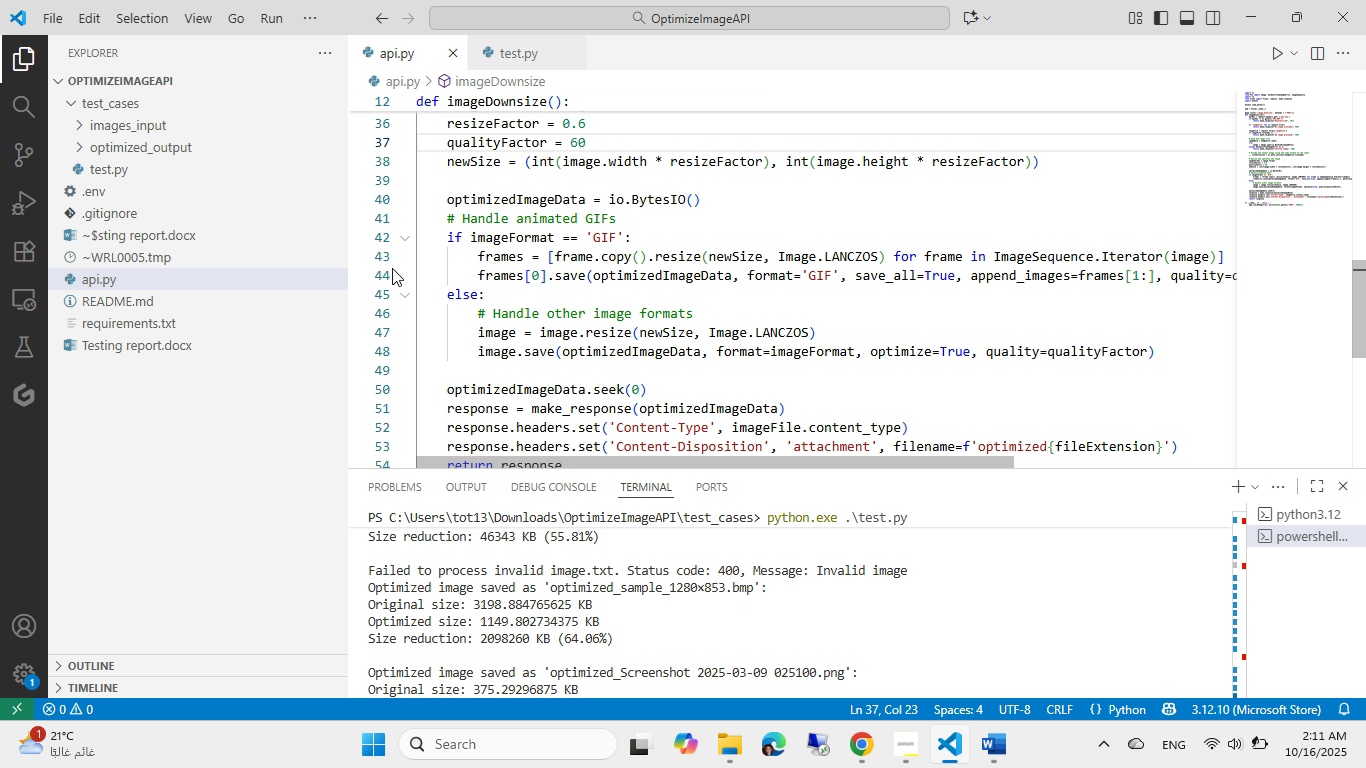 
scroll: coordinate [707, 606], scroll_direction: down, amount: 1.0
 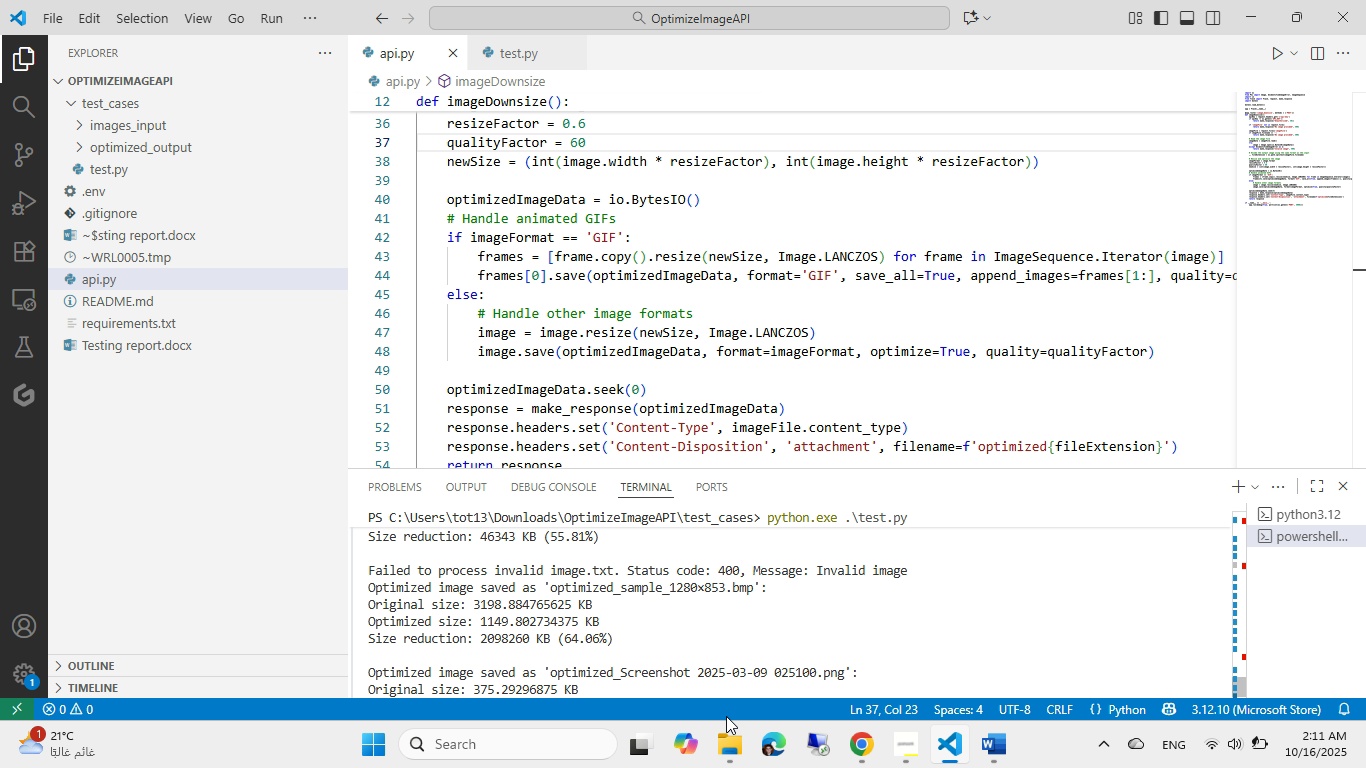 
left_click([729, 751])
 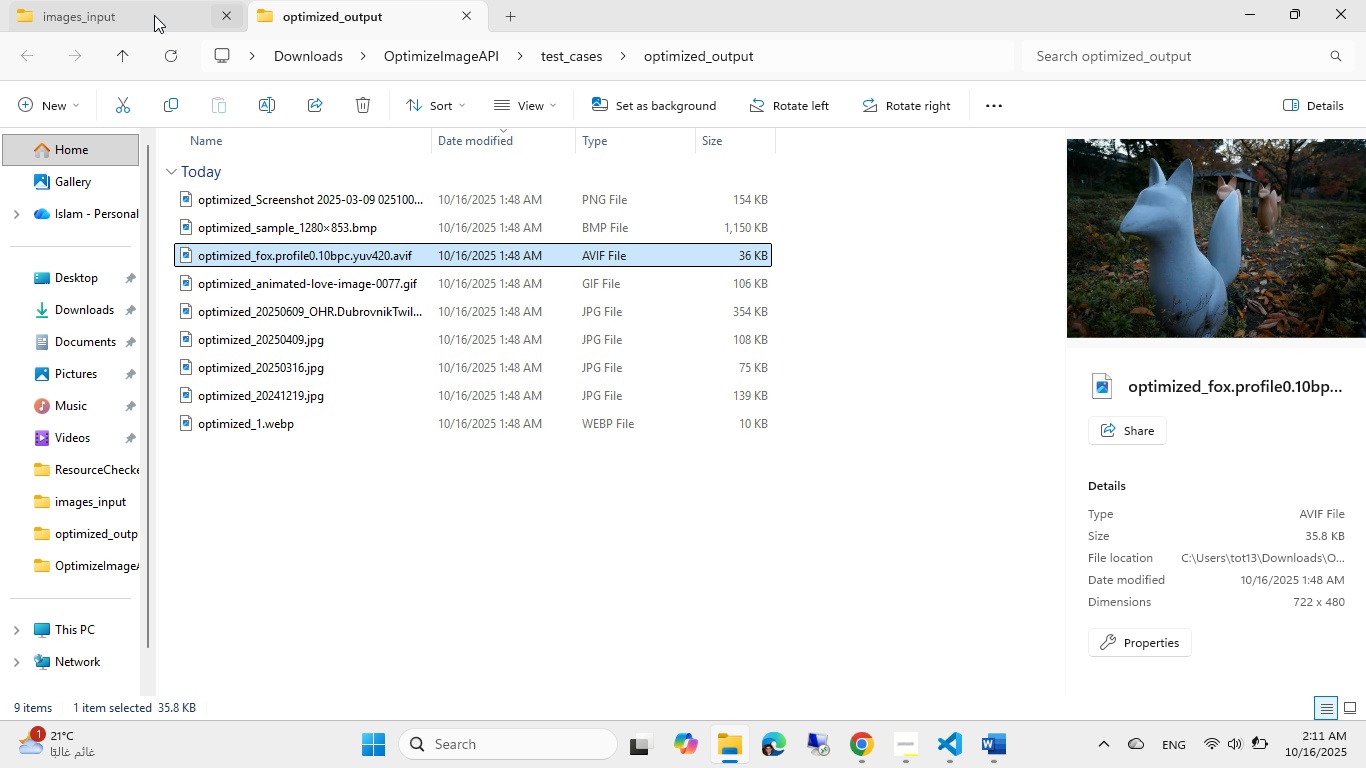 
left_click([124, 13])
 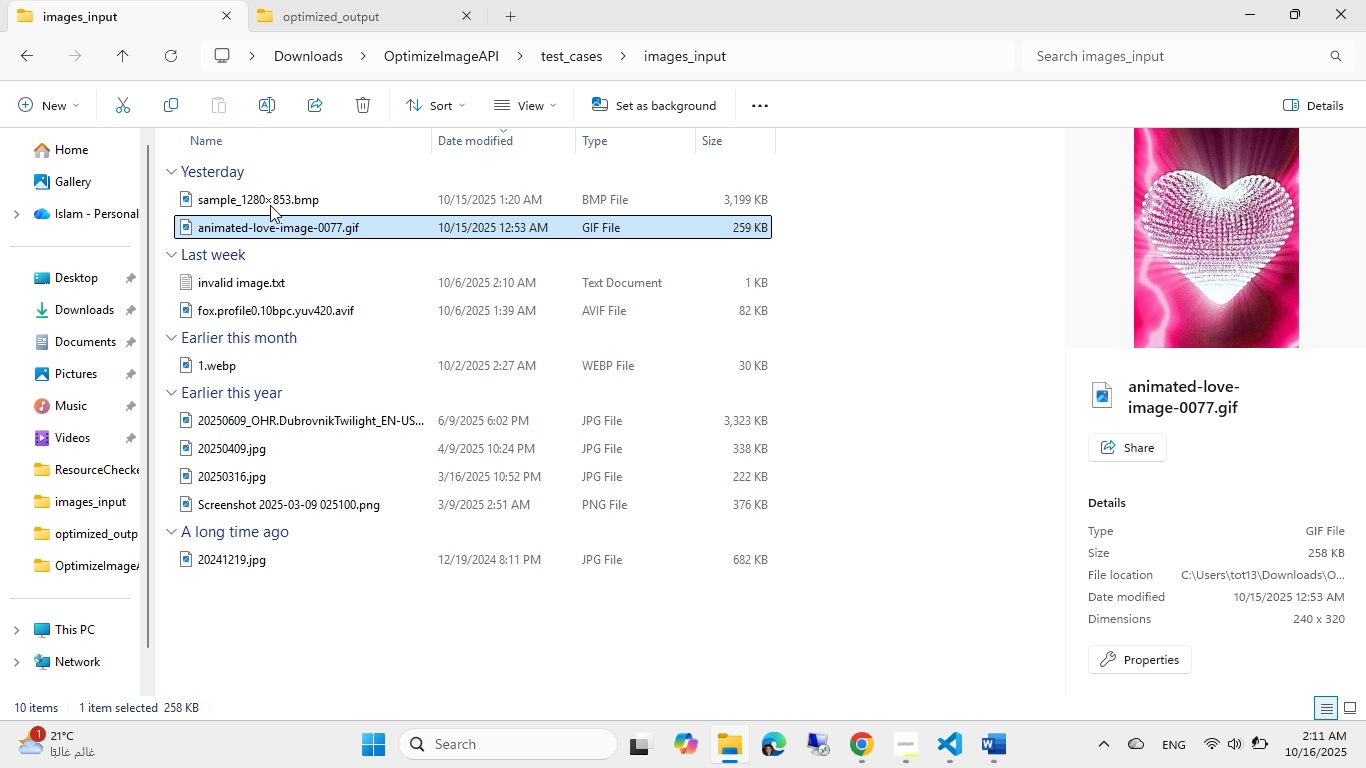 
left_click([272, 201])
 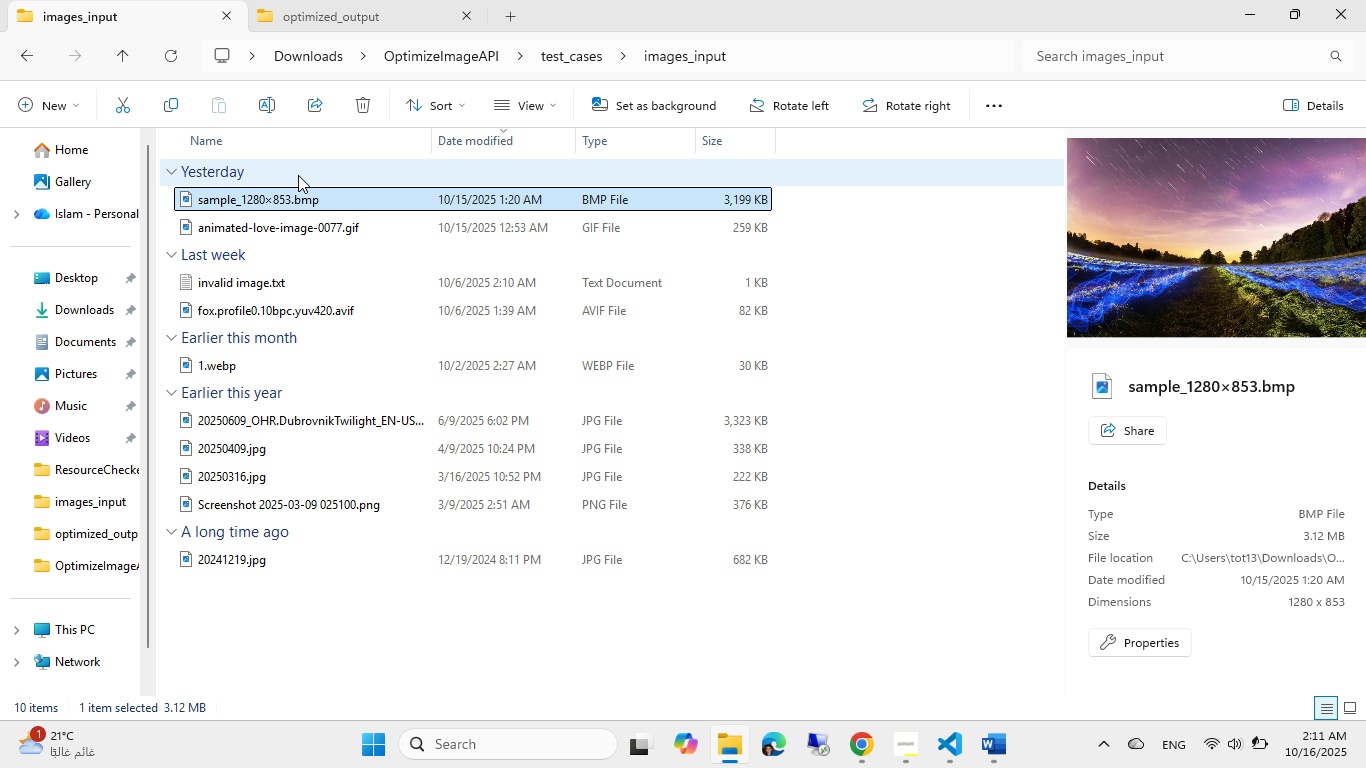 
key(Alt+AltLeft)
 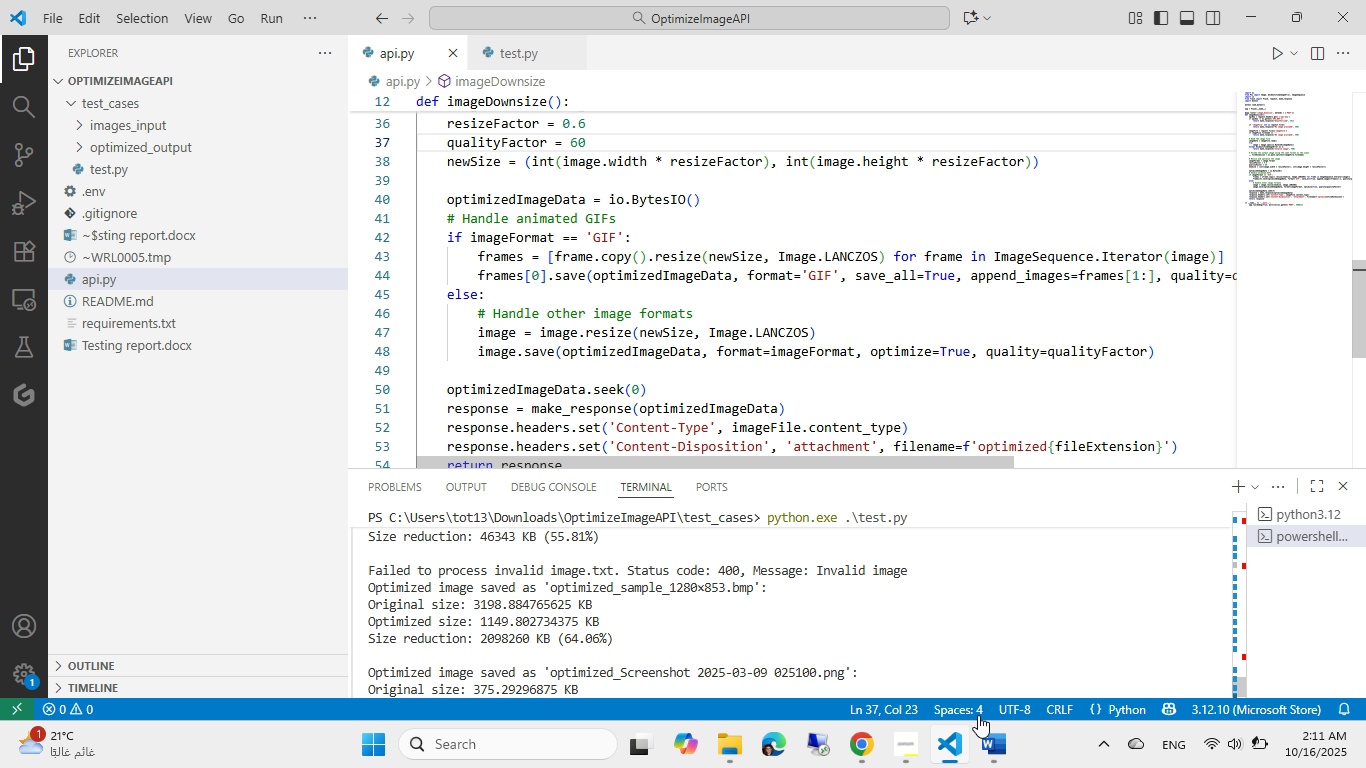 
left_click([999, 749])
 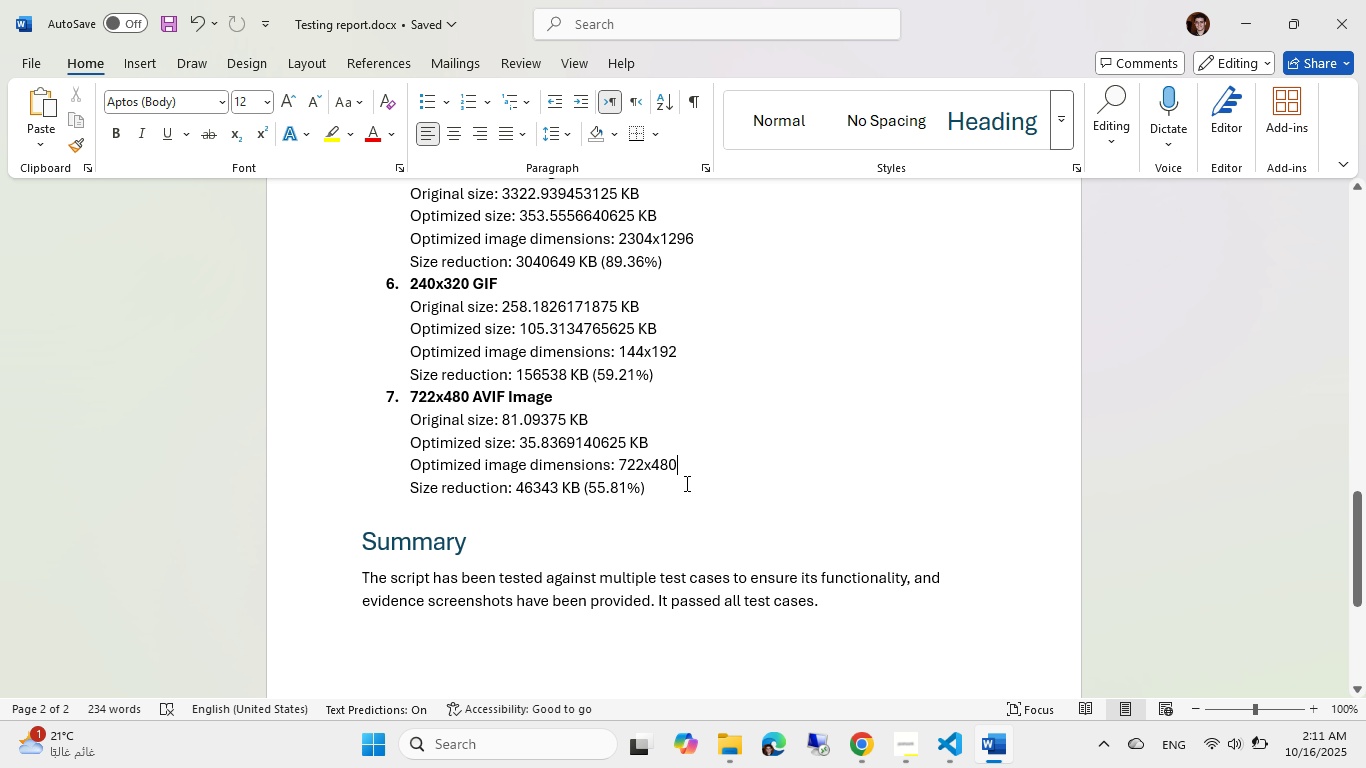 
left_click([689, 489])
 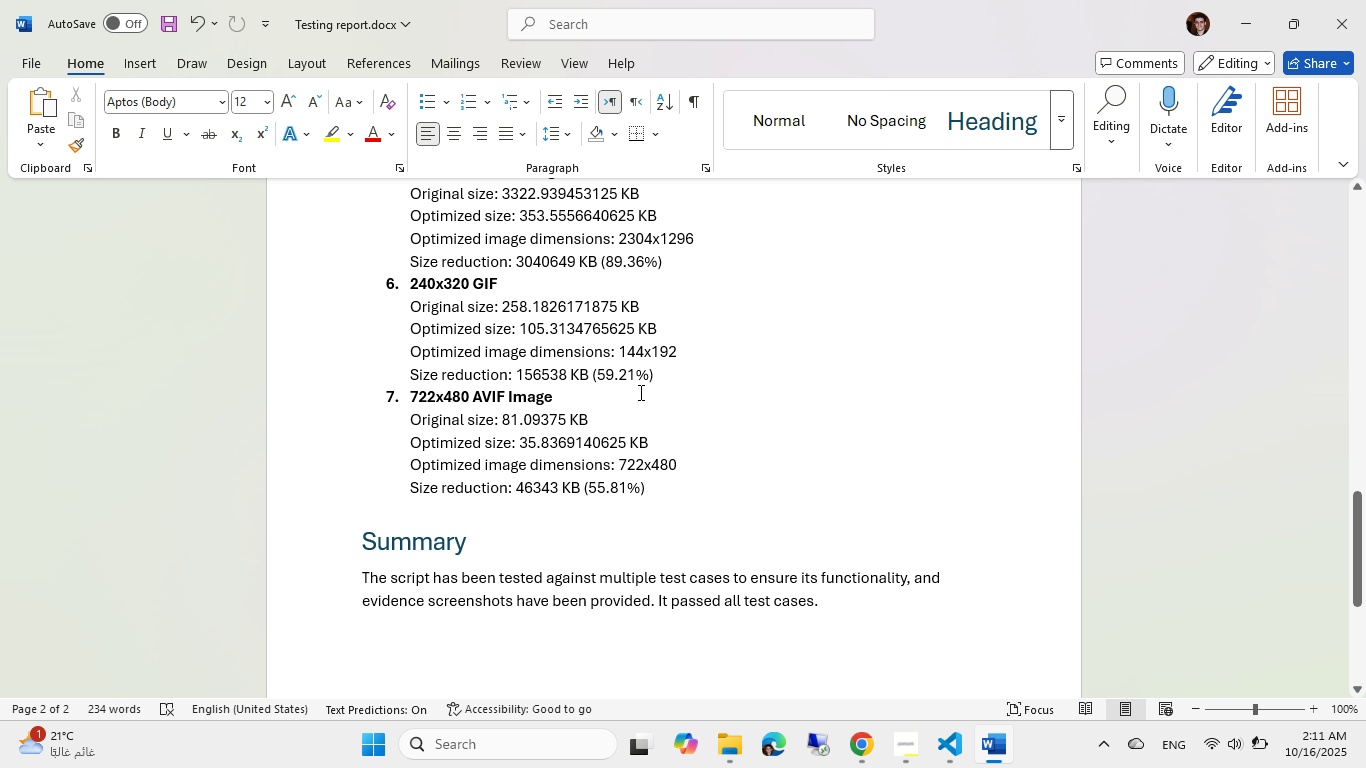 
key(Enter)
 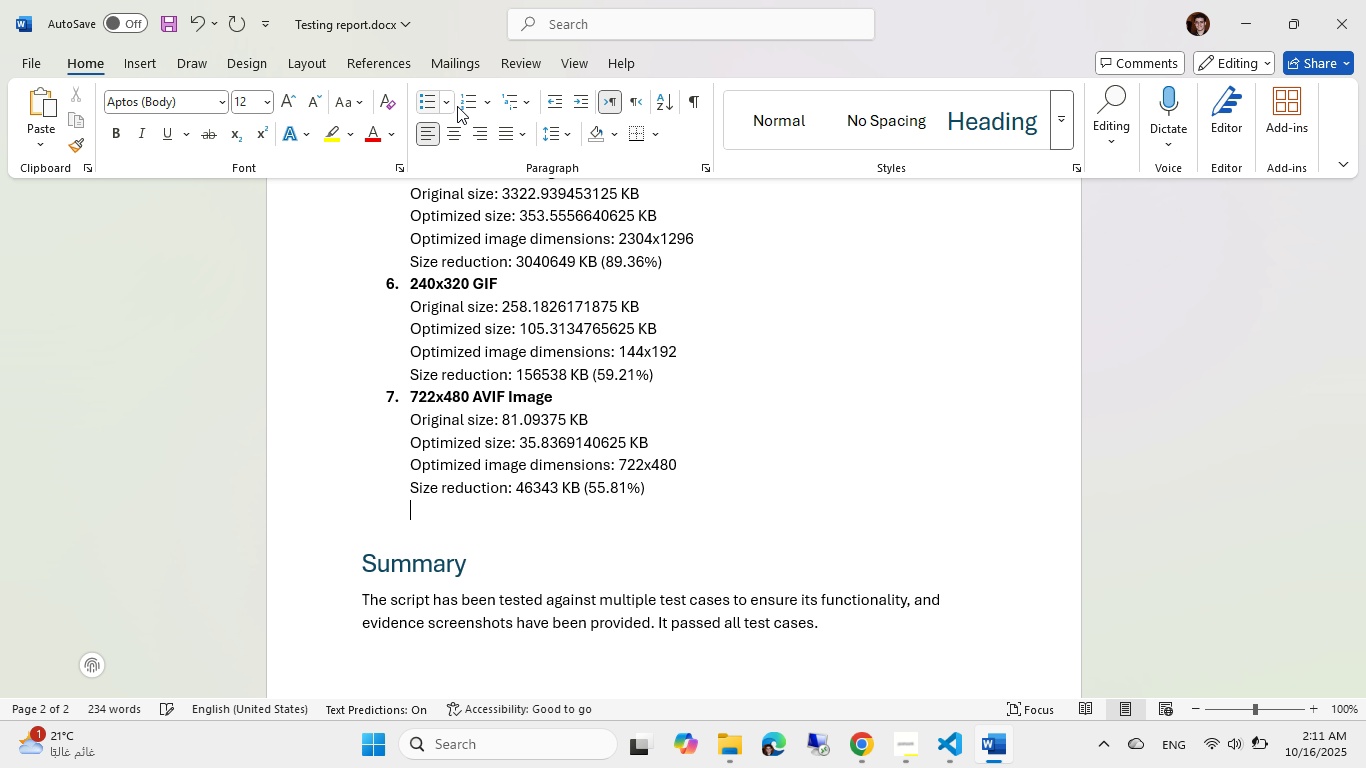 
left_click([460, 105])
 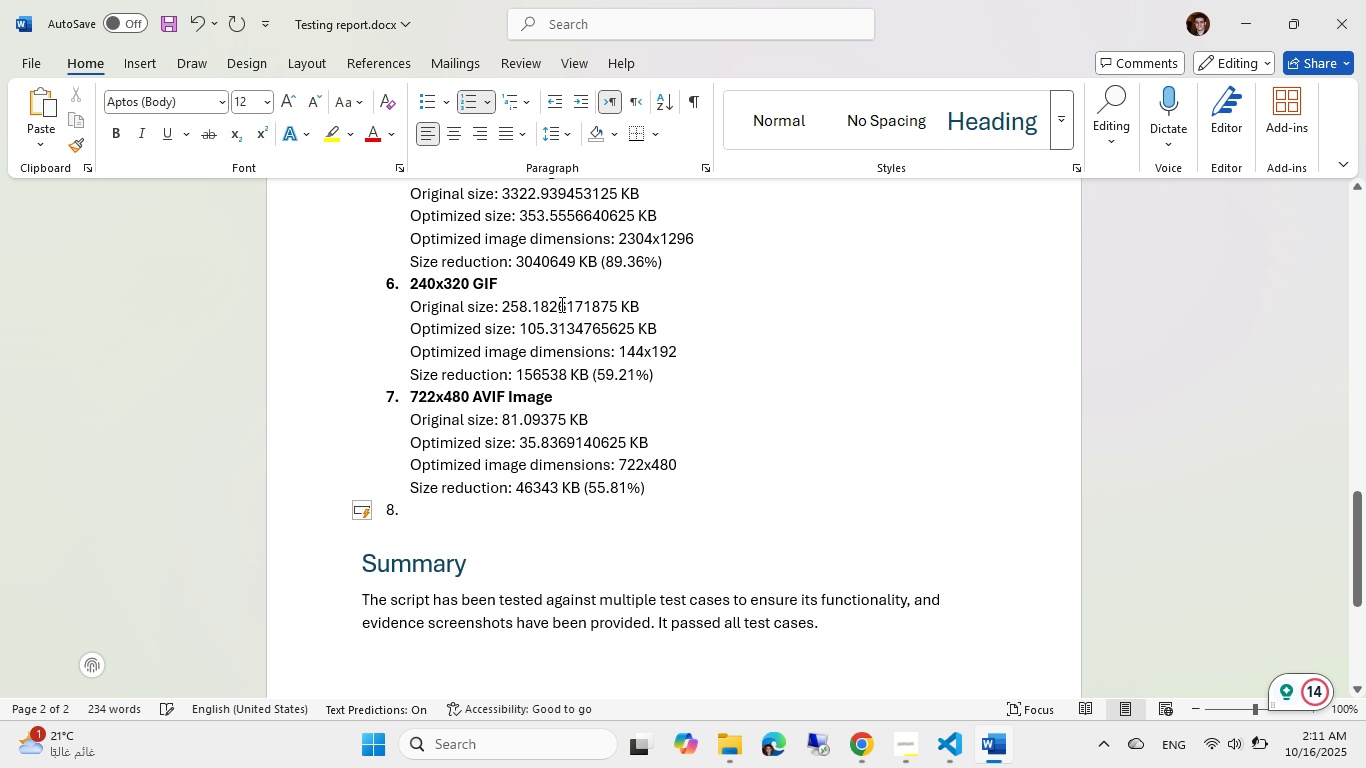 
key(Numpad1)
 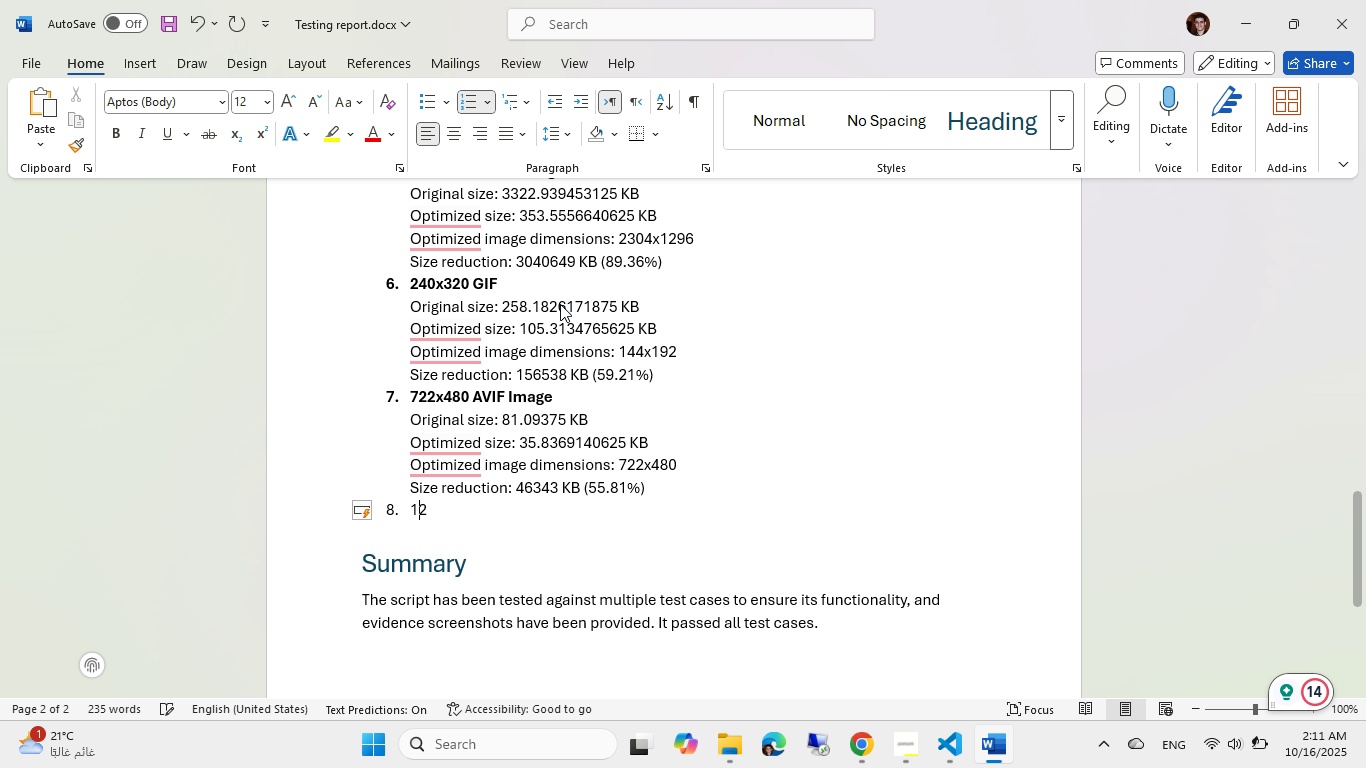 
key(Numpad2)
 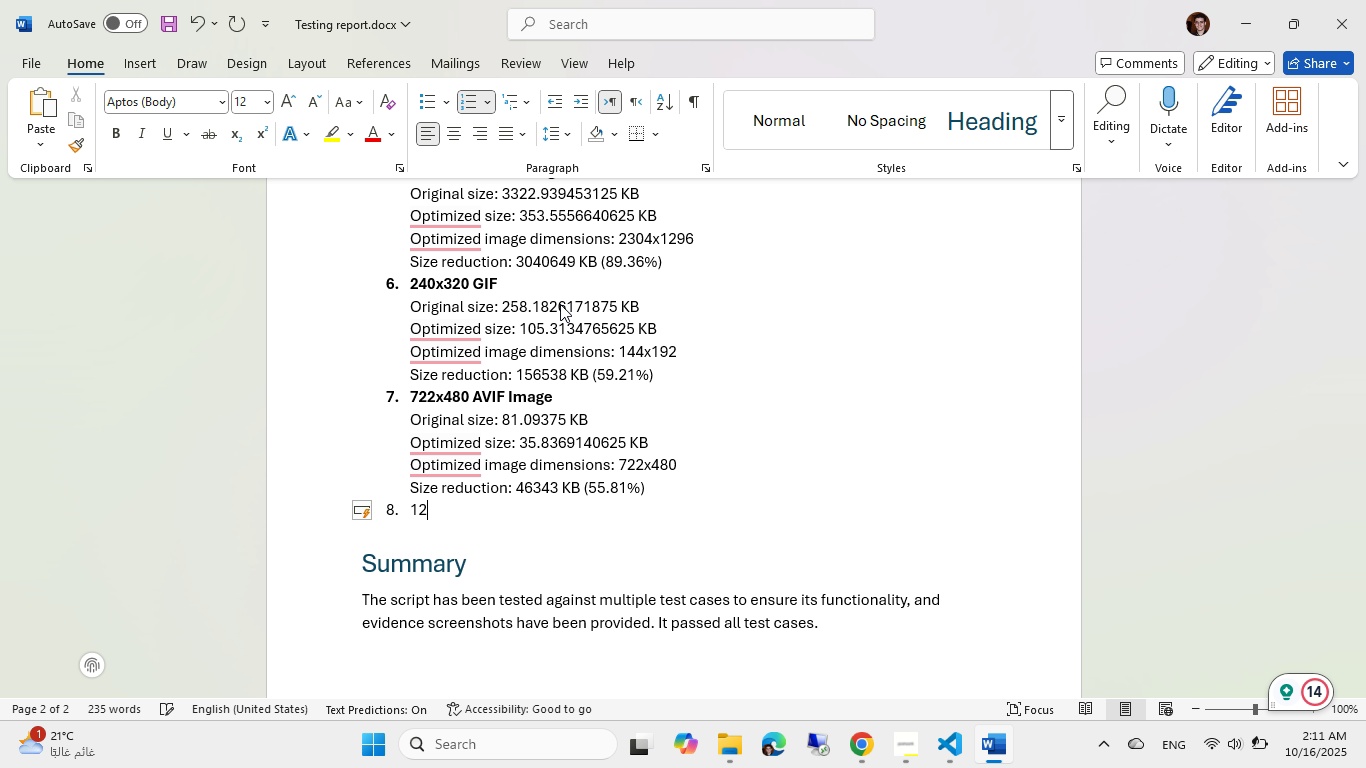 
key(Numpad8)
 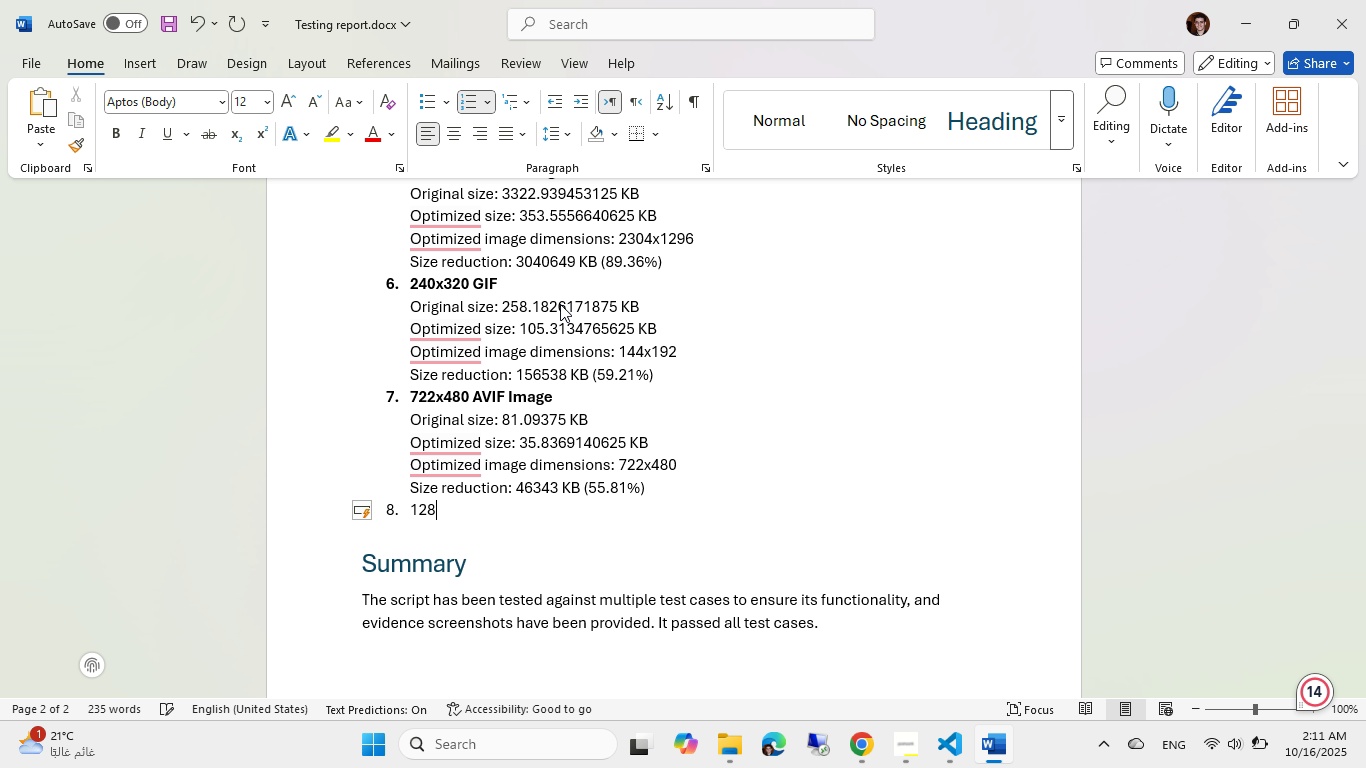 
key(Numpad0)
 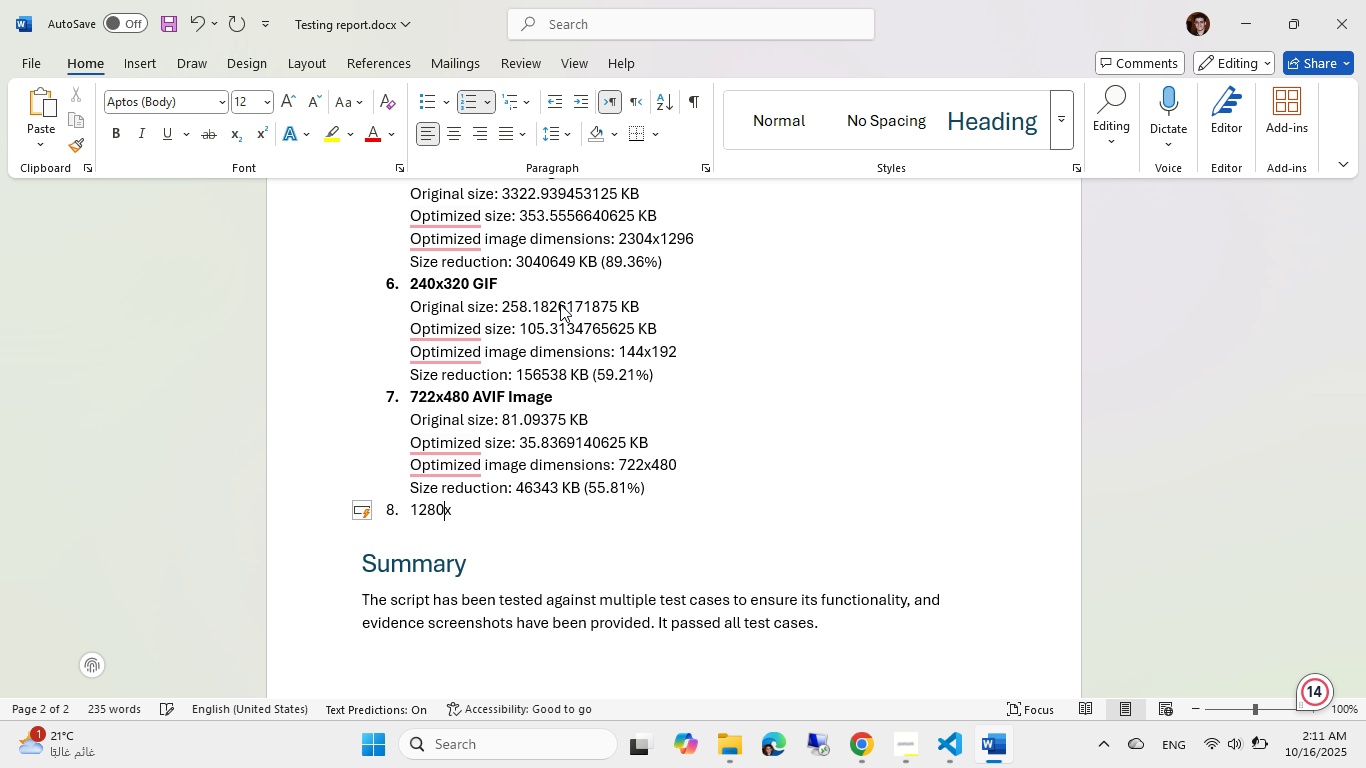 
key(X)
 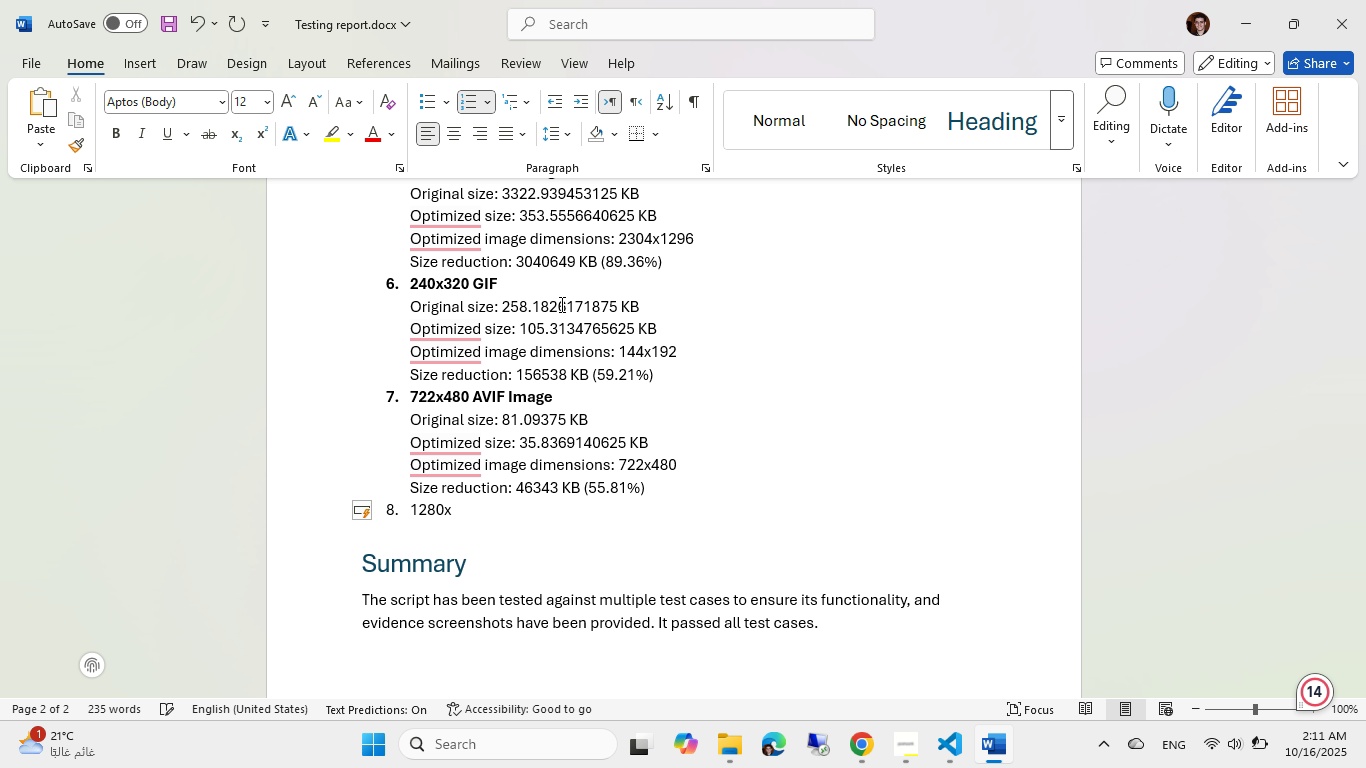 
key(Alt+AltLeft)
 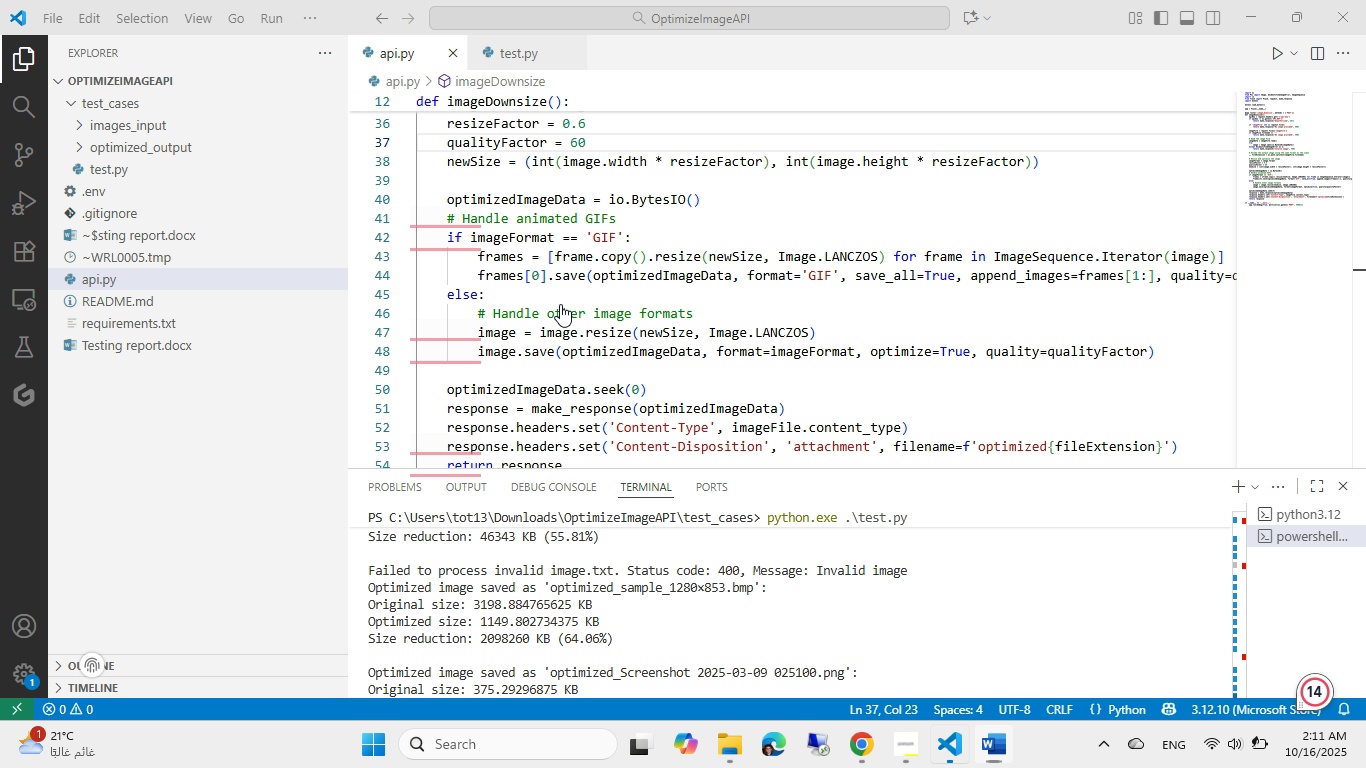 
key(Alt+Tab)
 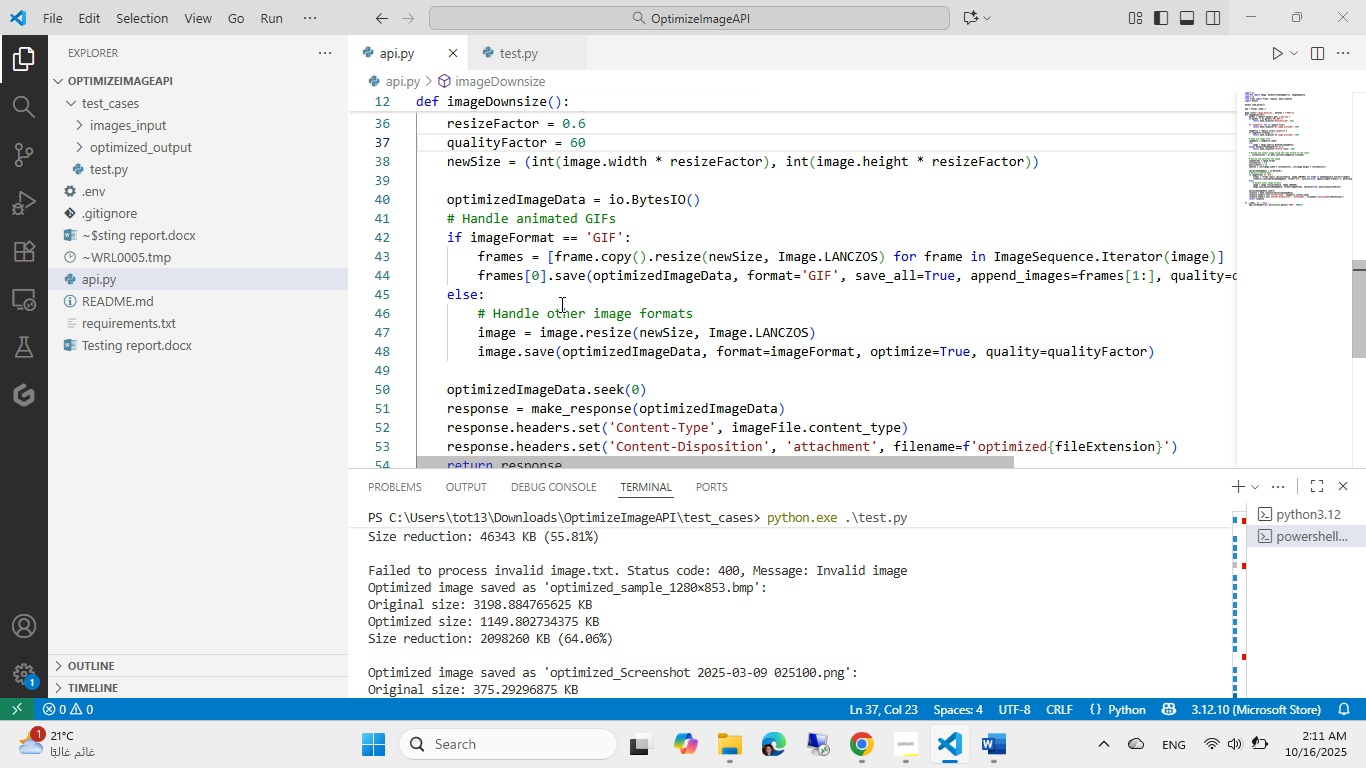 
key(Alt+AltLeft)
 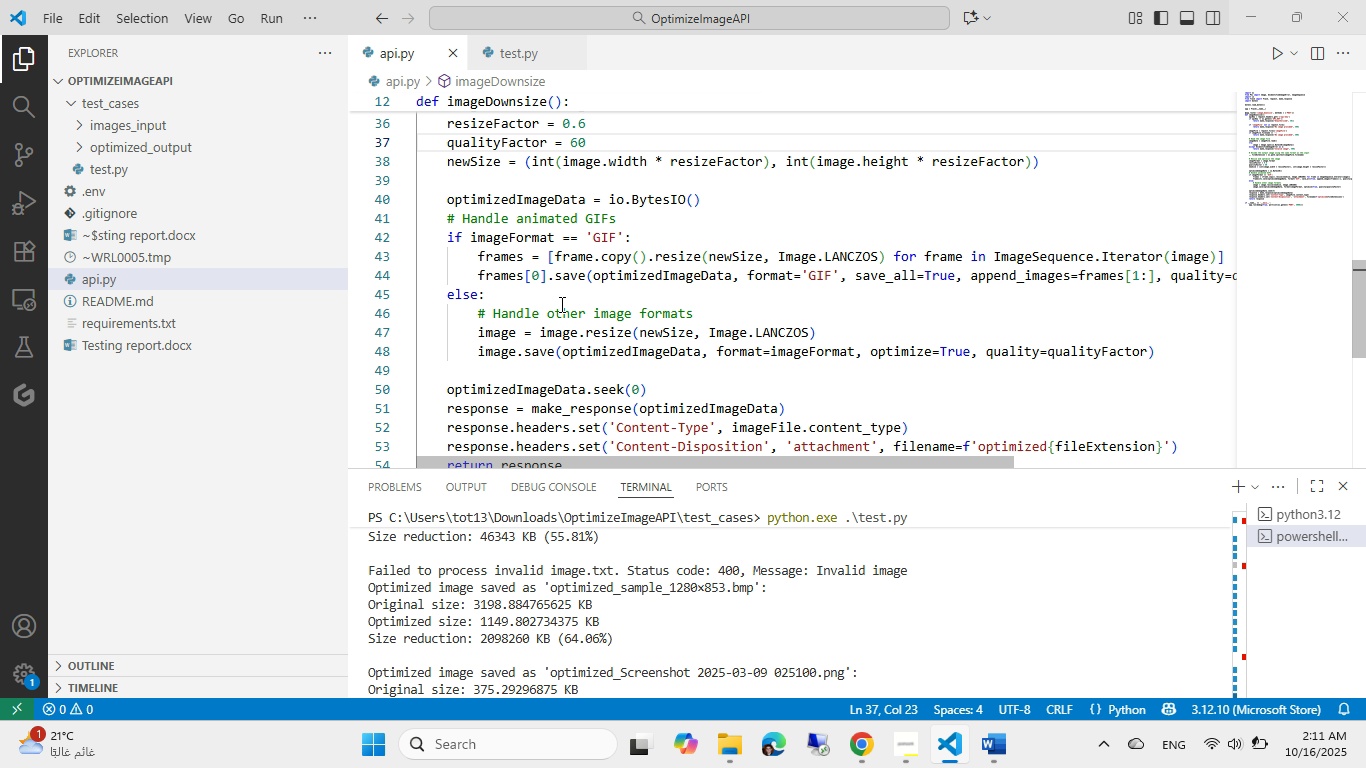 
key(Alt+Tab)
 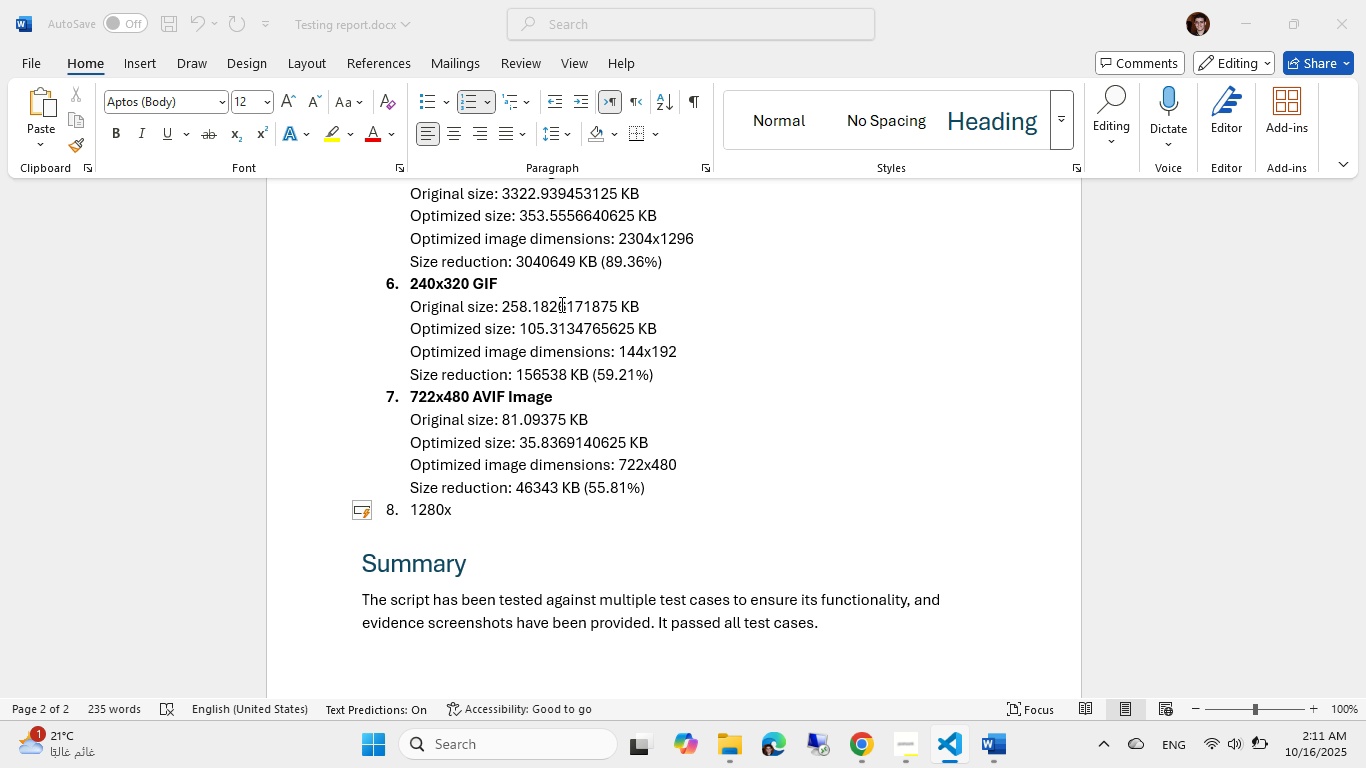 
key(Alt+AltLeft)
 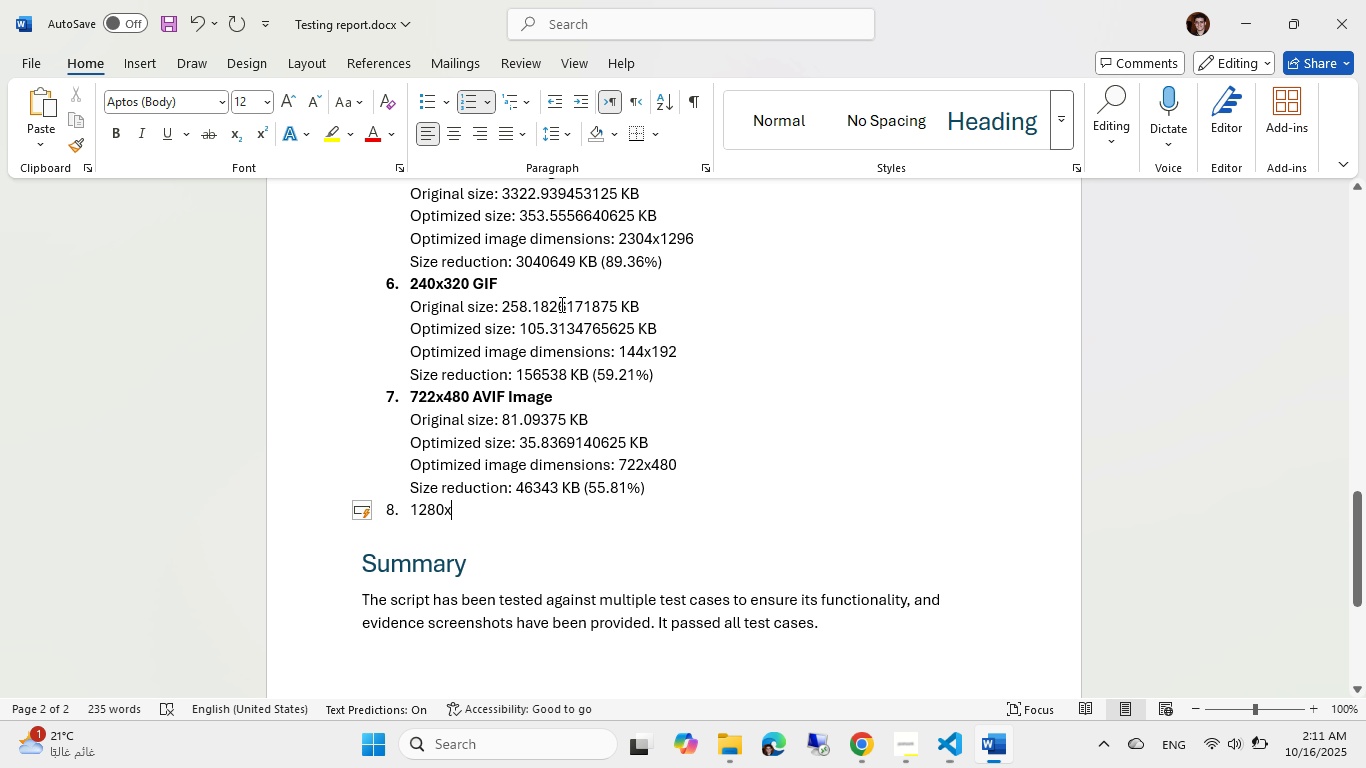 
key(Alt+Tab)
 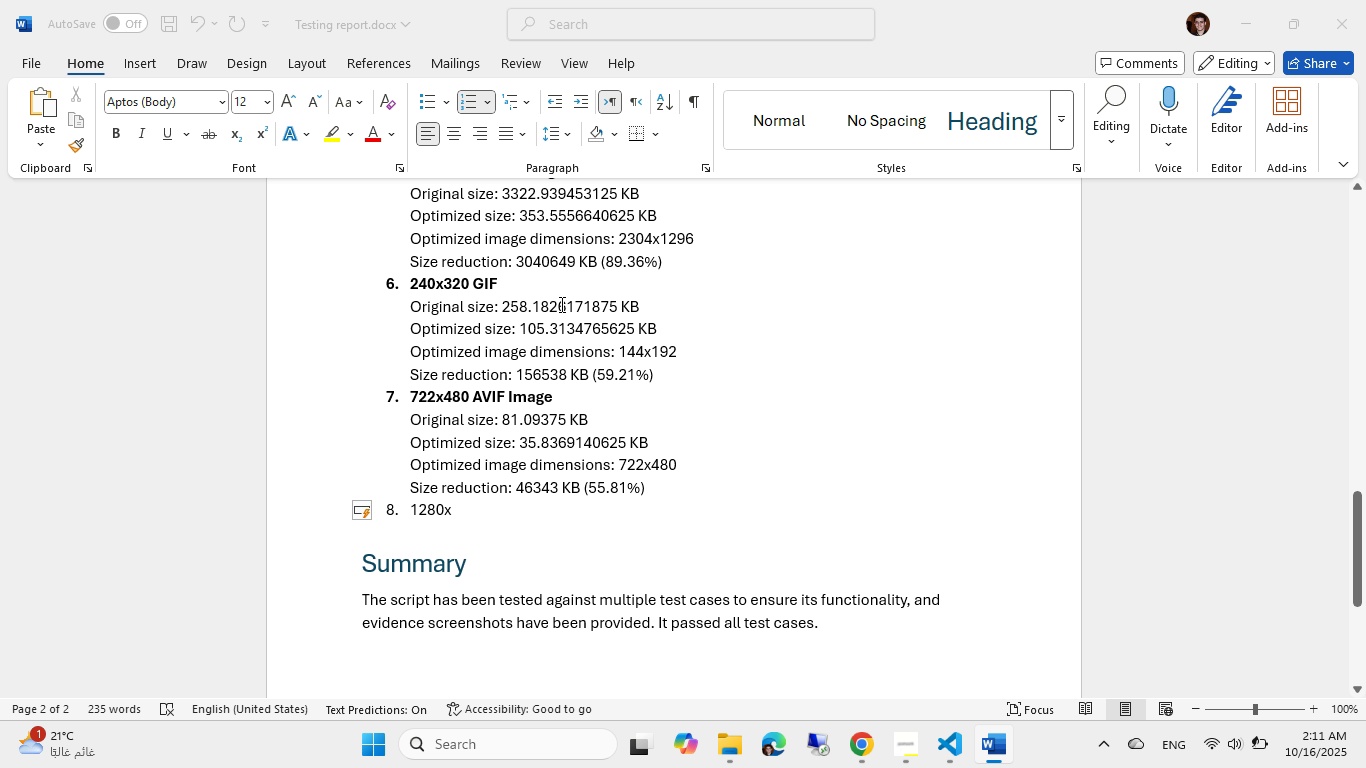 
key(Alt+Tab)
 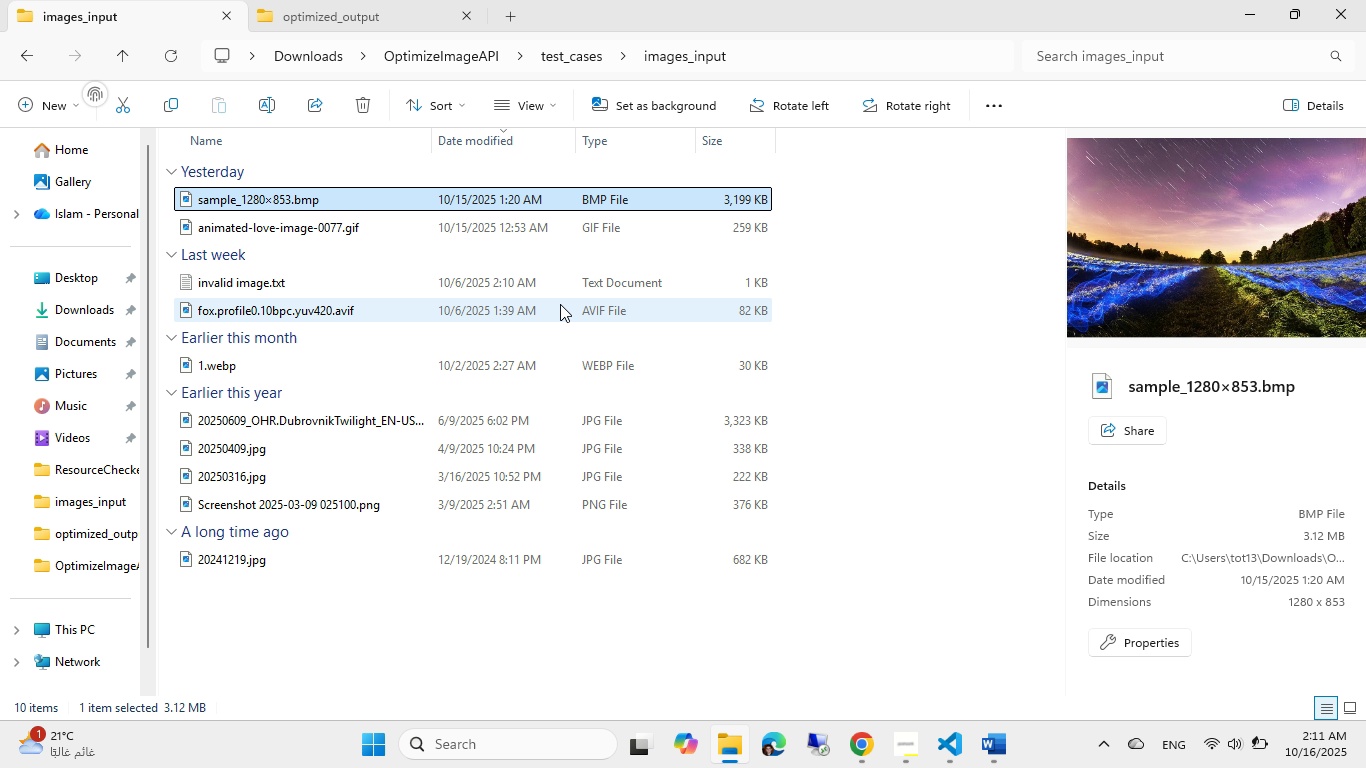 
key(Alt+AltLeft)
 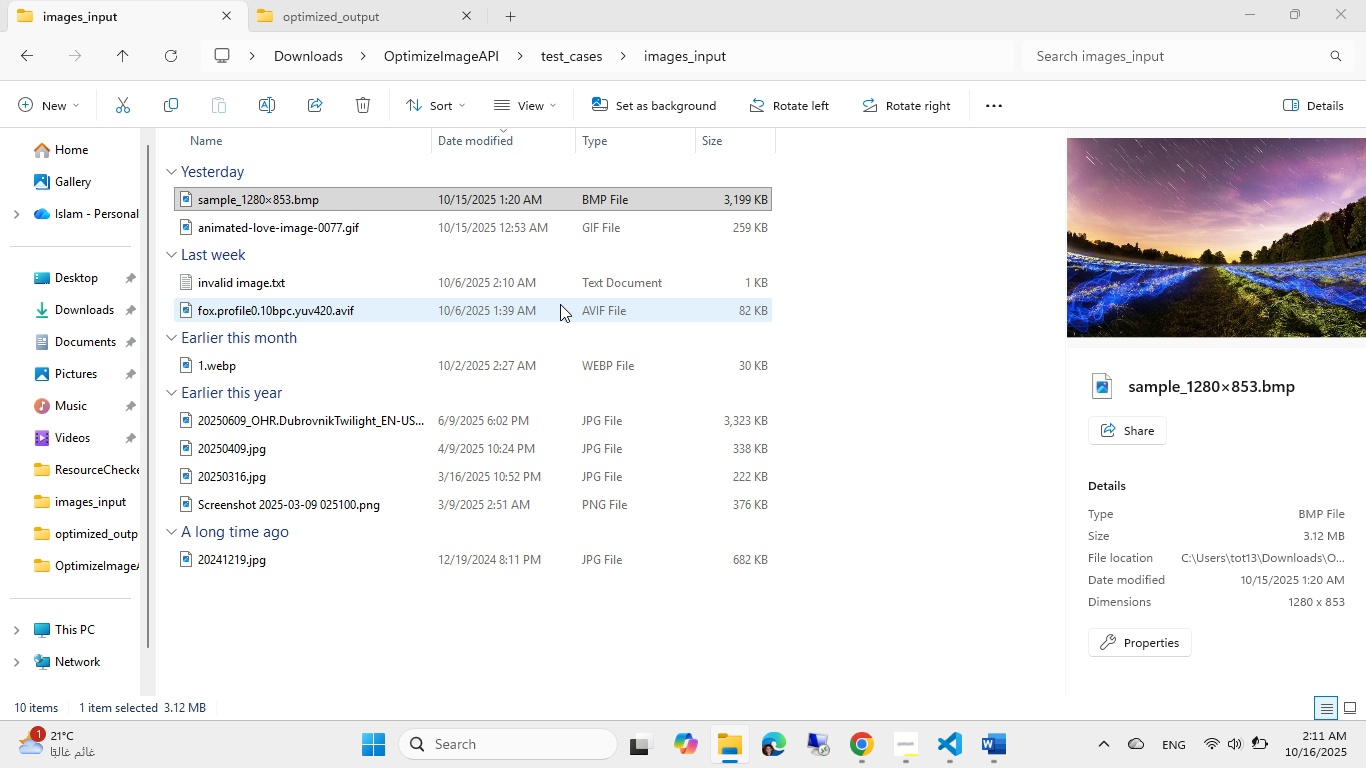 
key(Alt+Tab)
 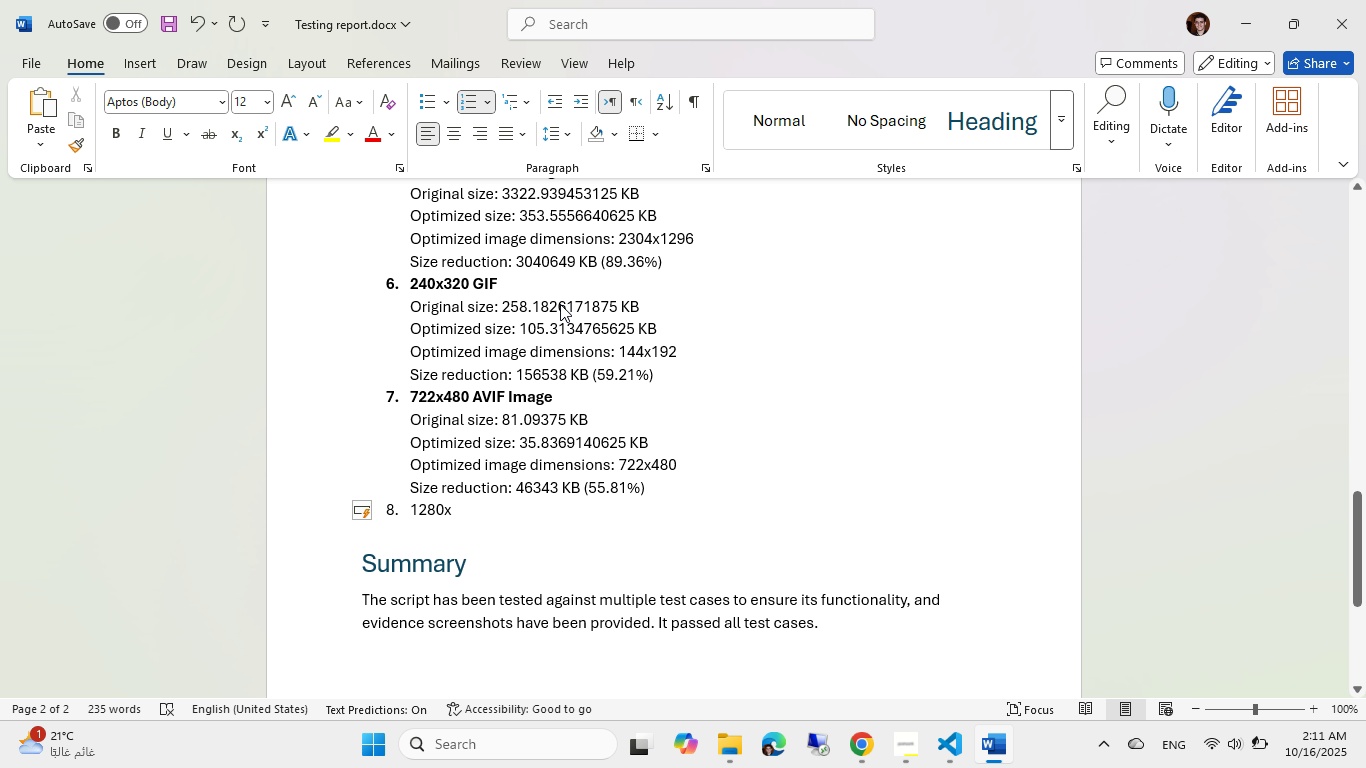 
key(Alt+AltLeft)
 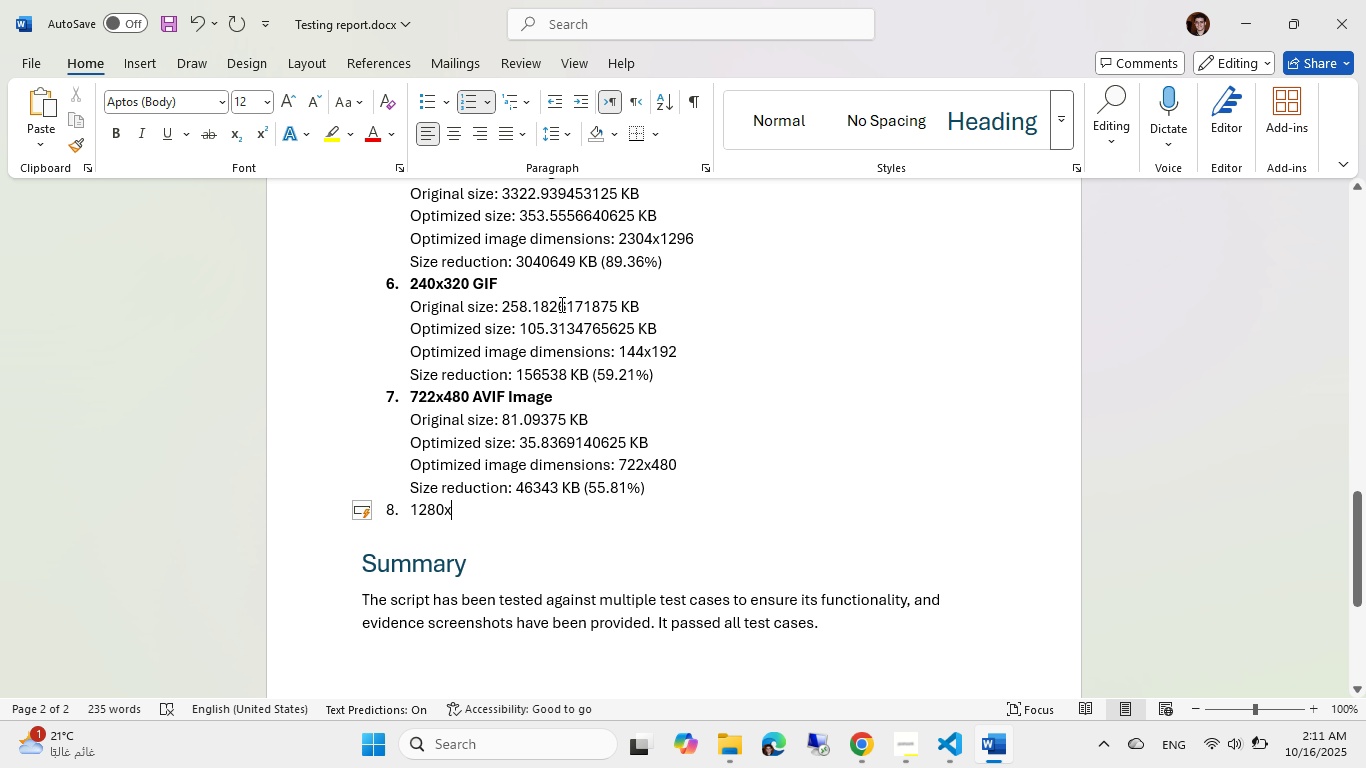 
key(Alt+Tab)
 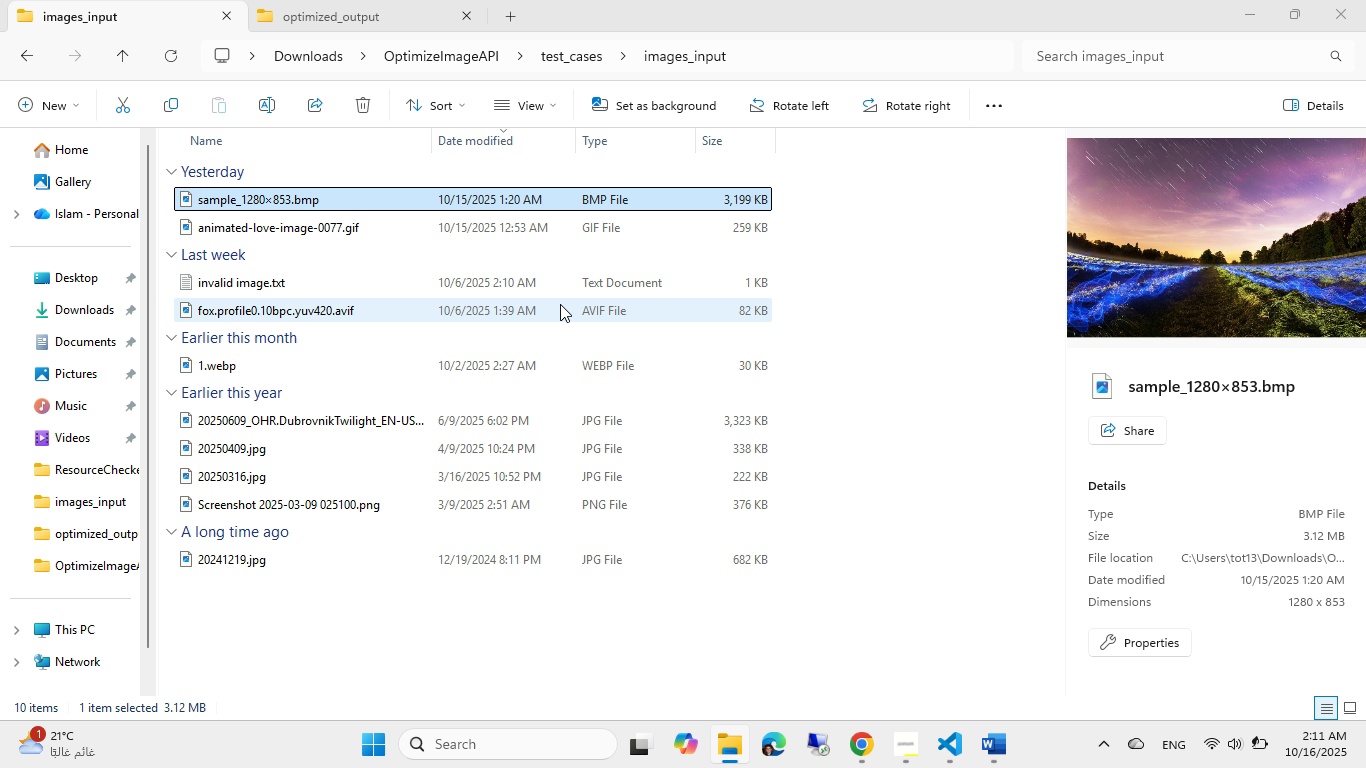 
key(Alt+AltLeft)
 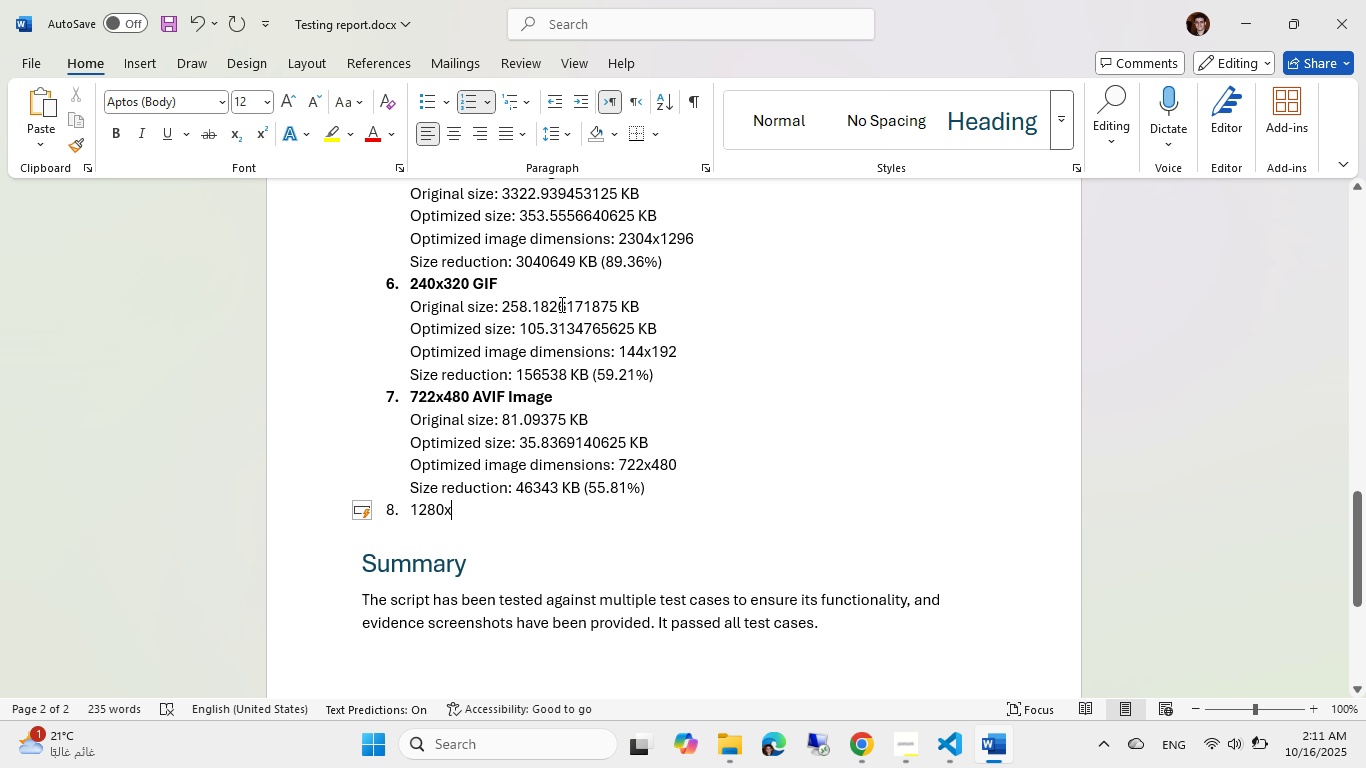 
key(Alt+Tab)
 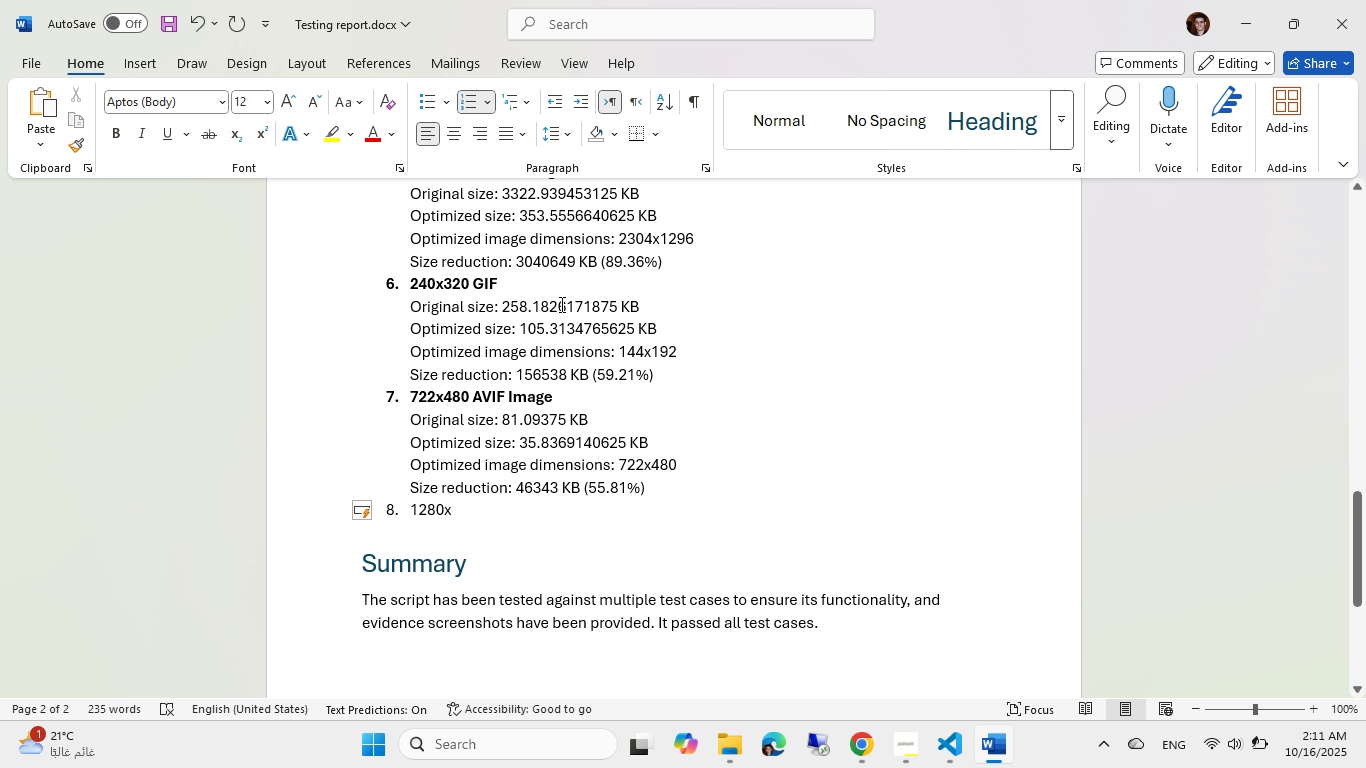 
type(853 BMD)
key(Backspace)
type(P Image)
 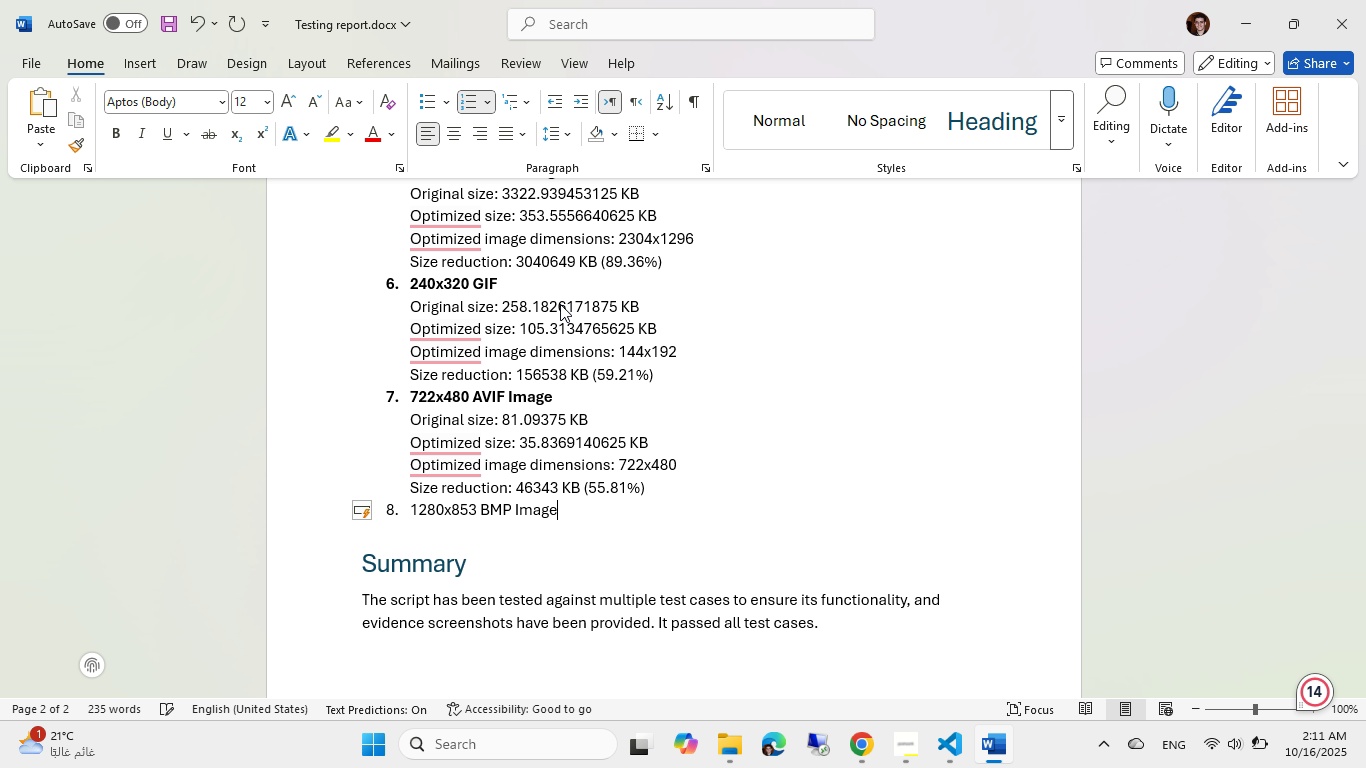 
key(Control+Shift+ArrowLeft)
 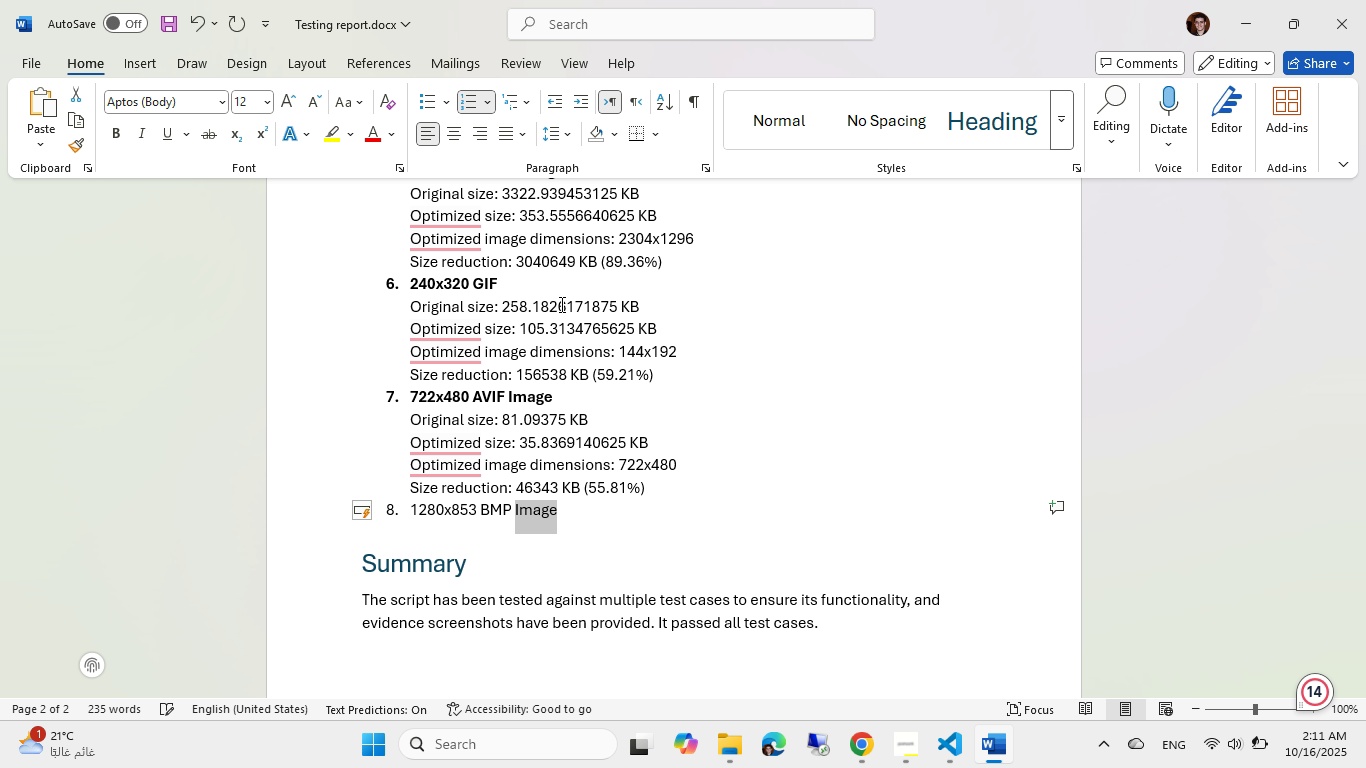 
key(Control+Shift+ArrowLeft)
 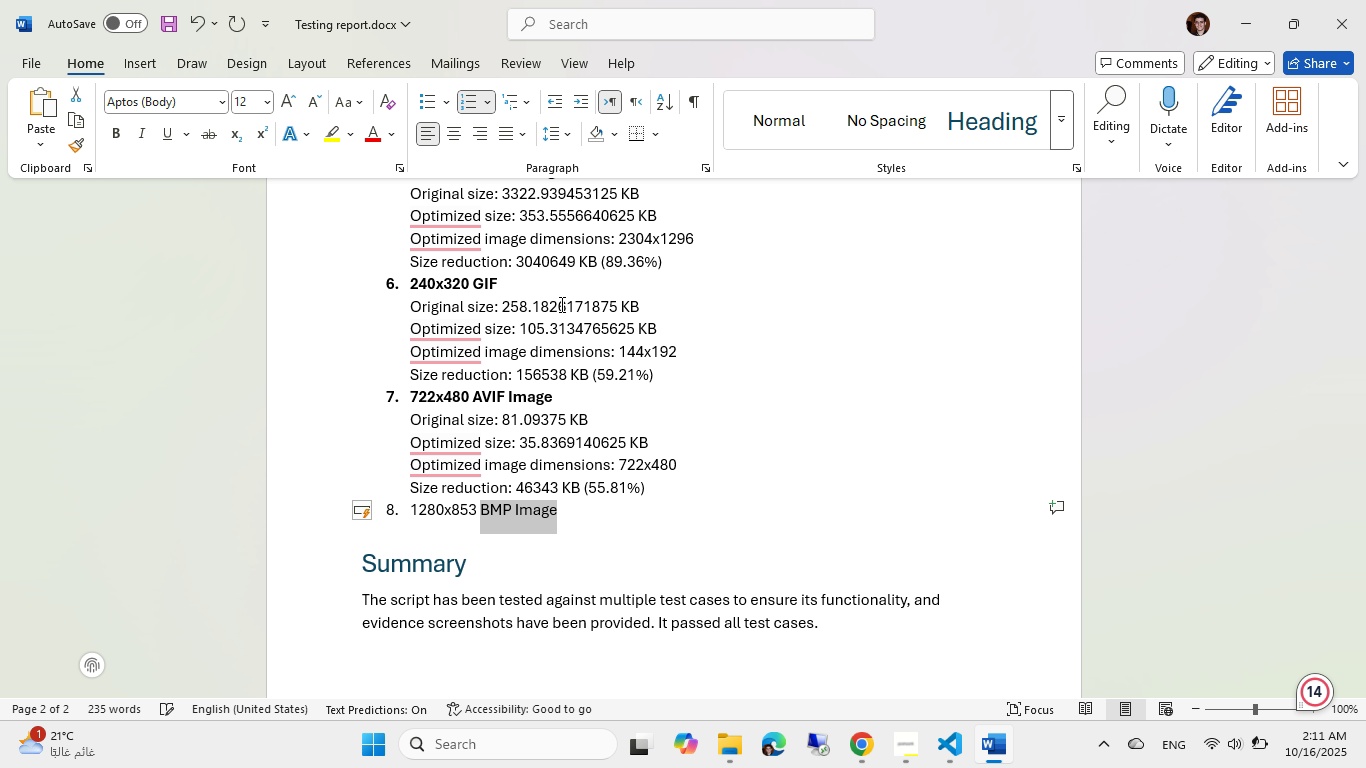 
key(Control+Shift+ArrowLeft)
 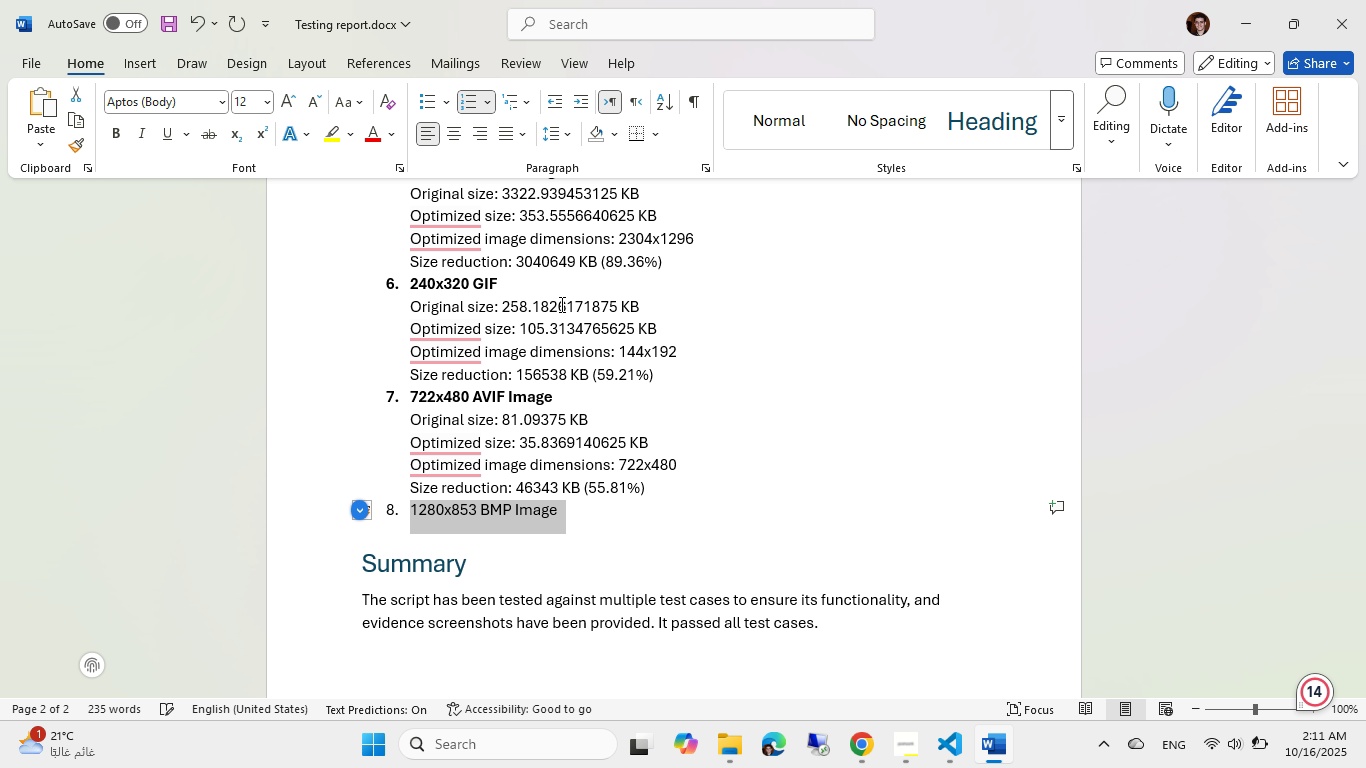 
key(Control+B)
 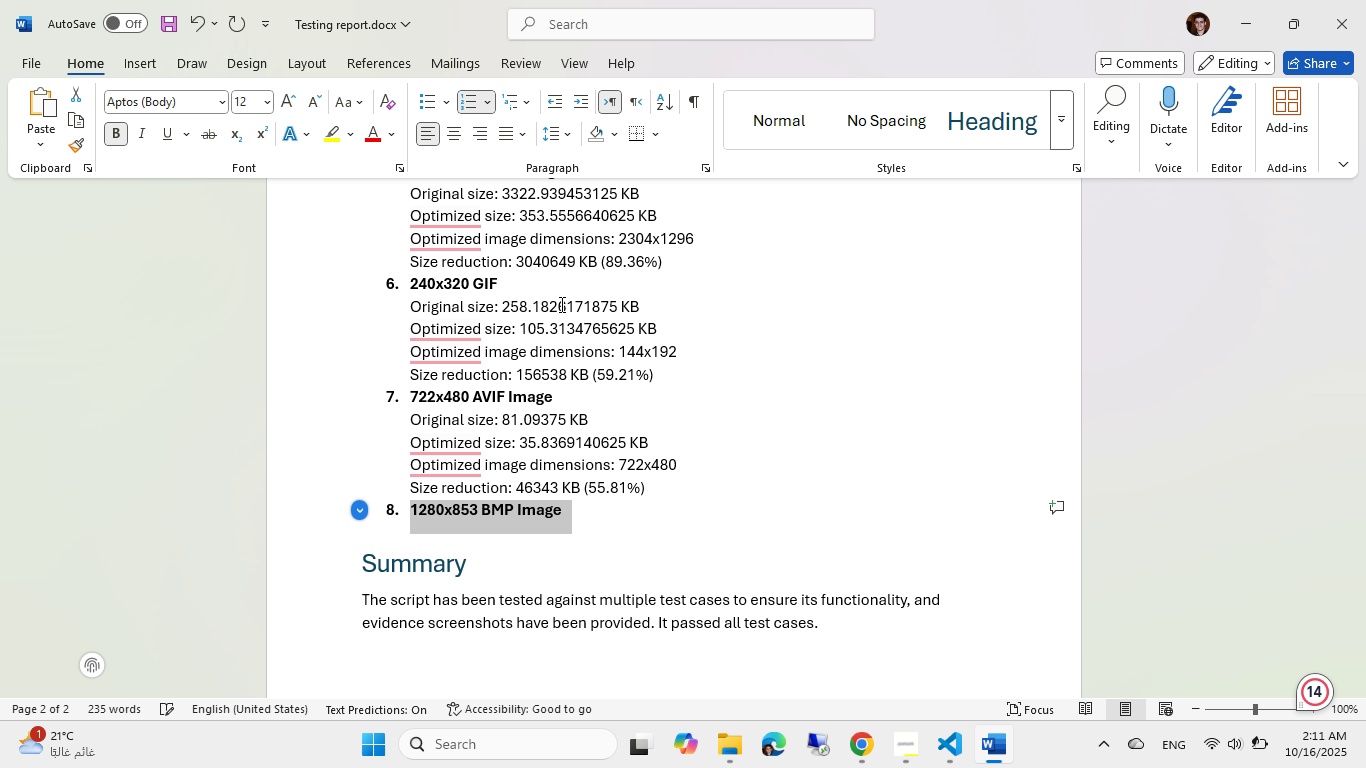 
key(ArrowRight)
 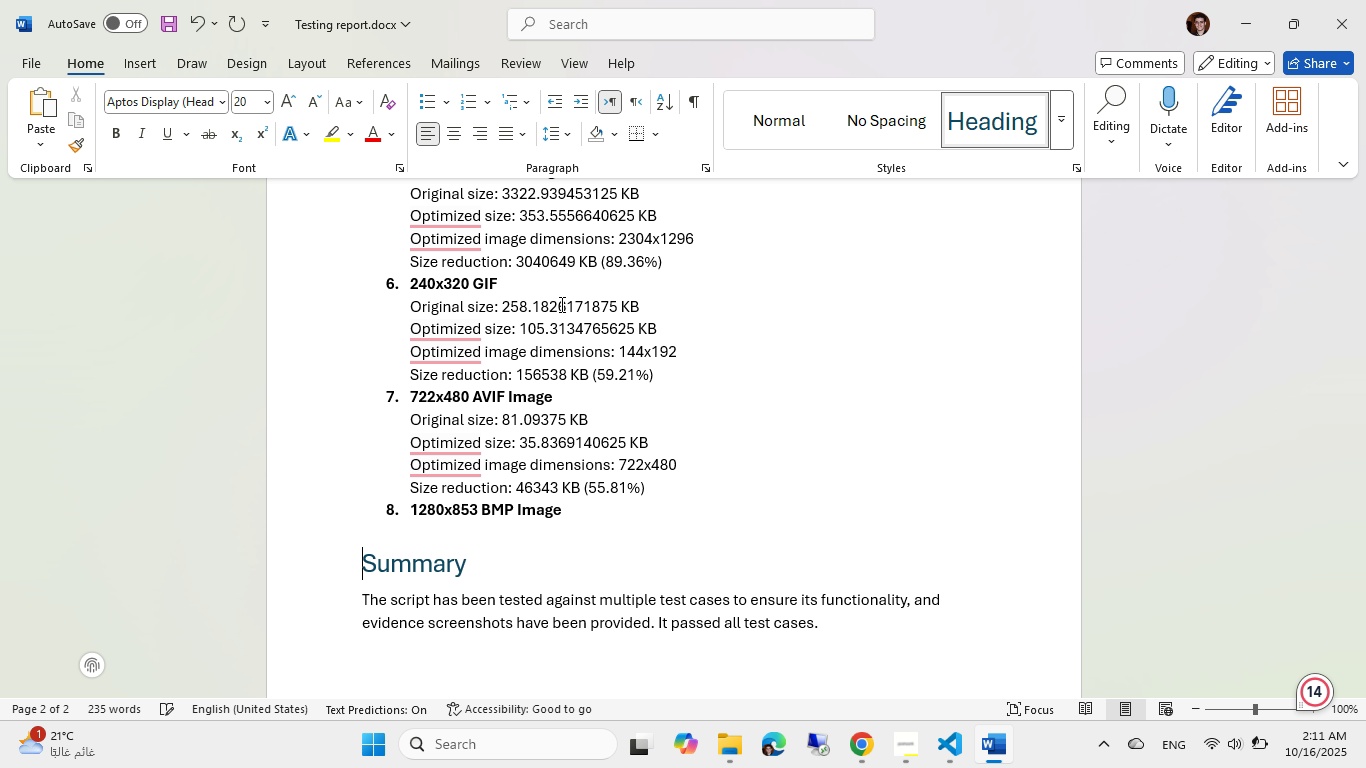 
key(ArrowUp)
 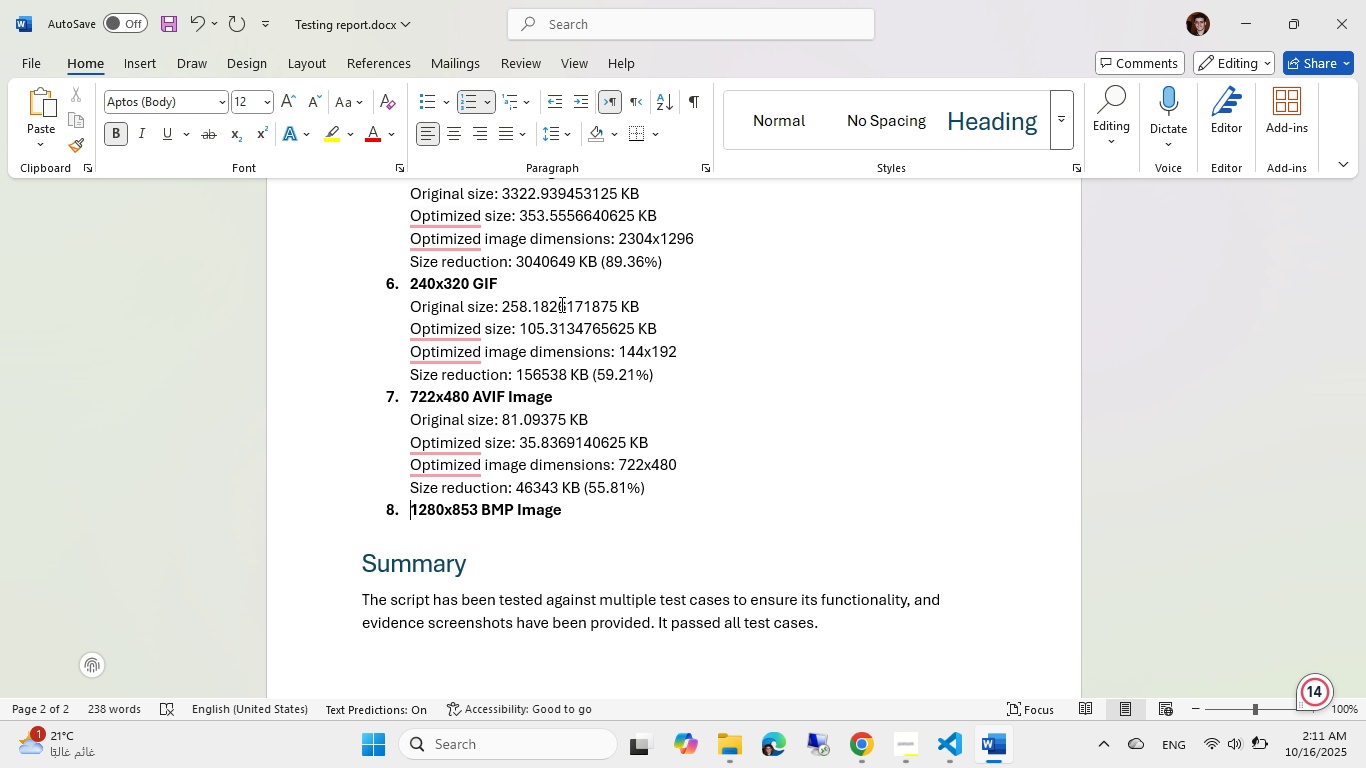 
key(End)
 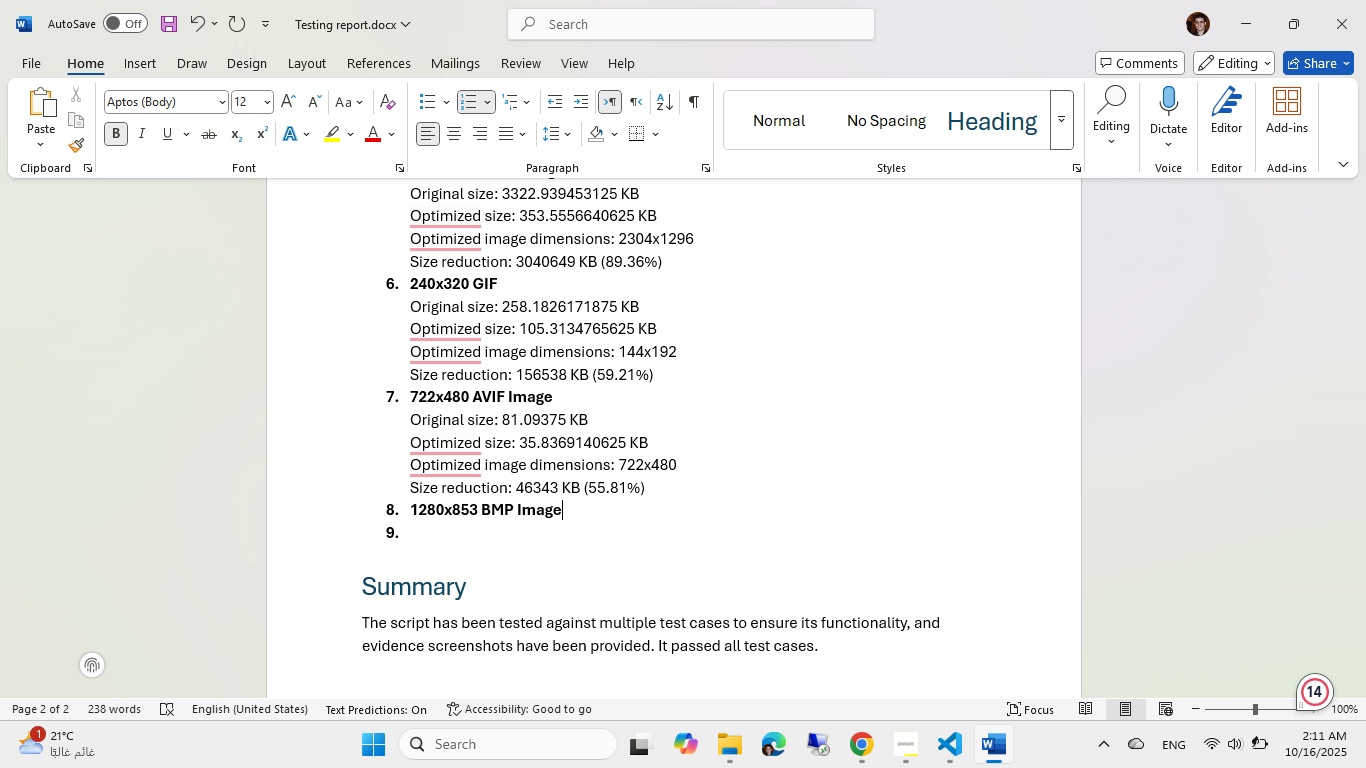 
key(Enter)
 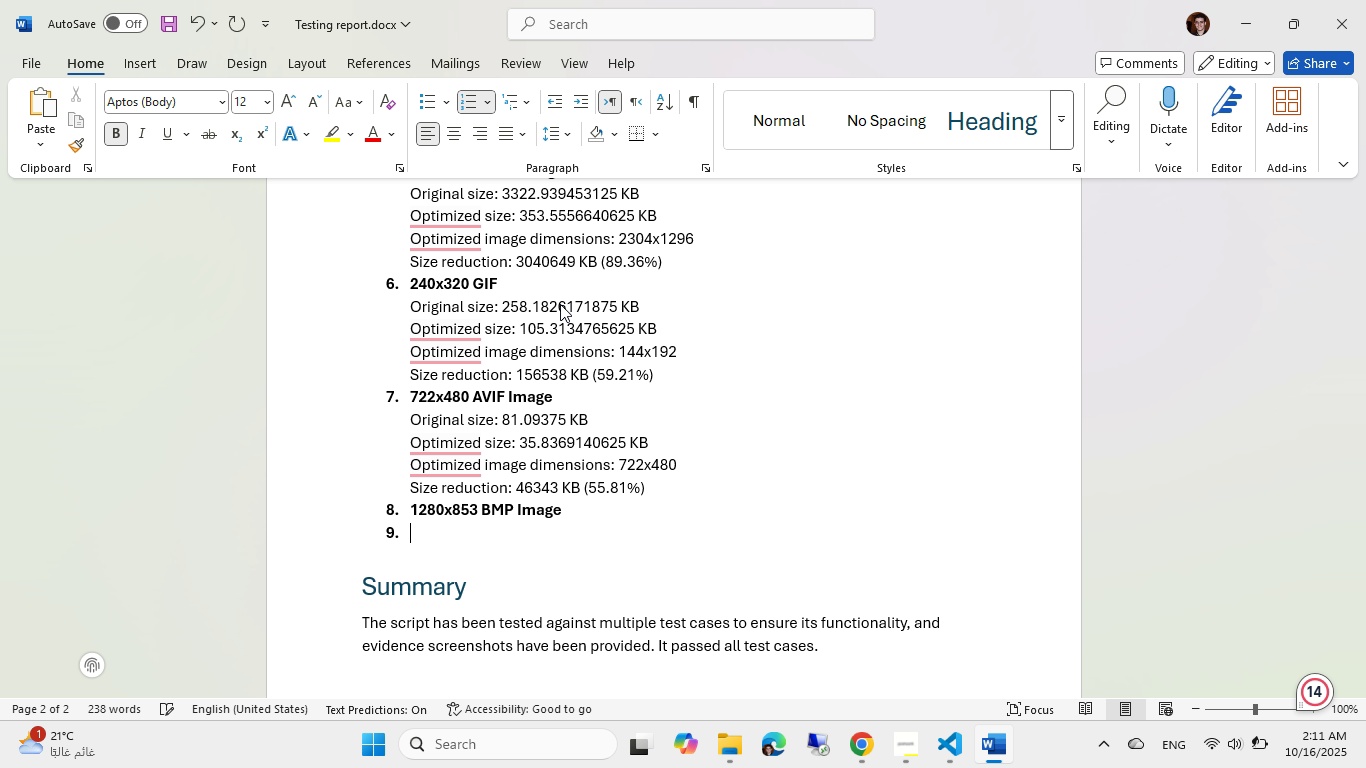 
key(Backspace)
 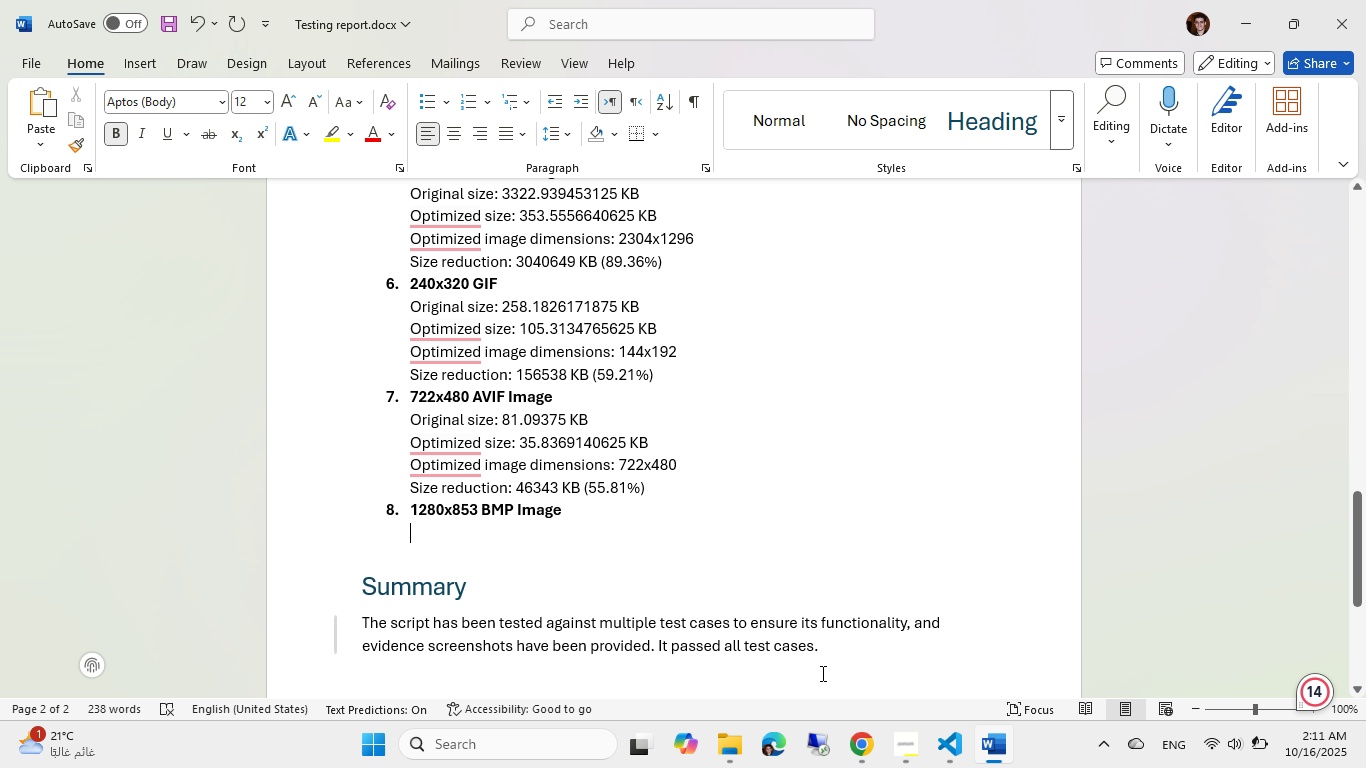 
left_click([955, 754])
 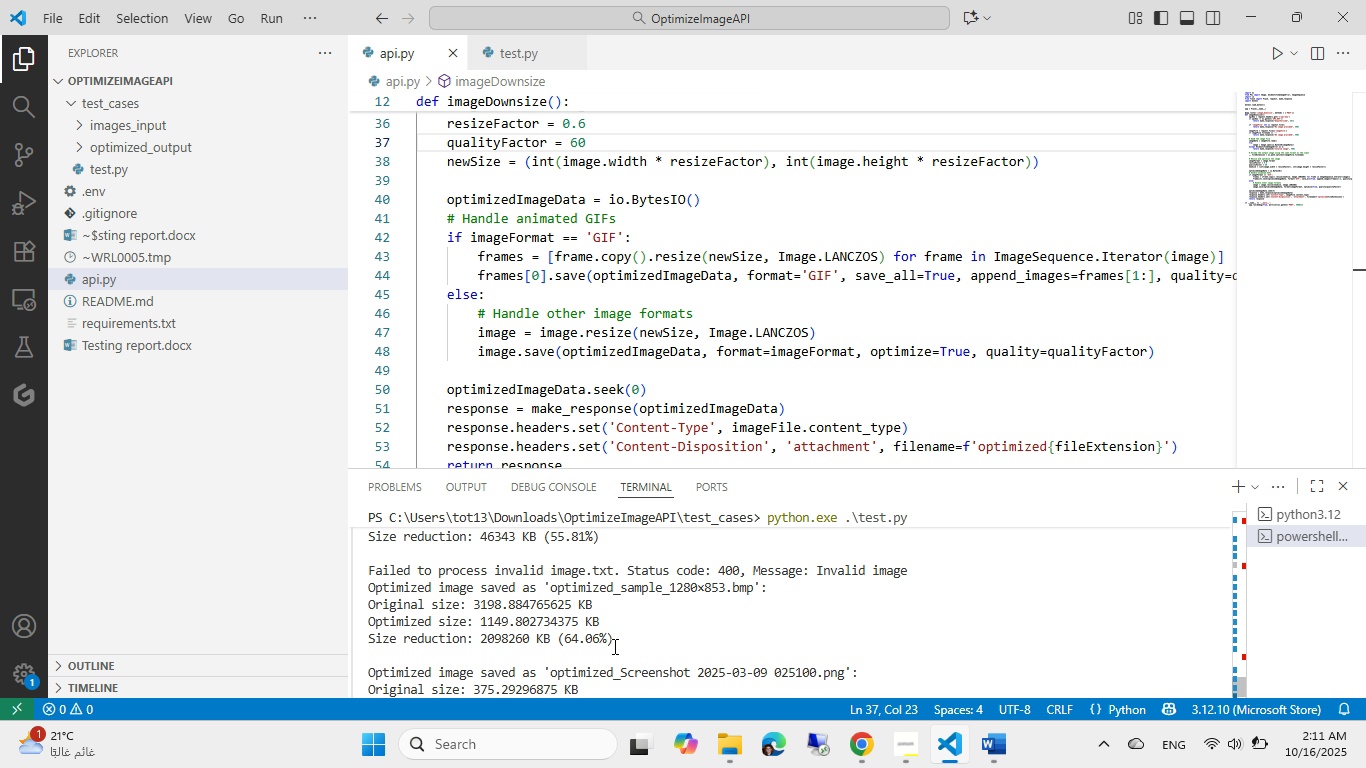 
left_click_drag(start_coordinate=[613, 637], to_coordinate=[365, 601])
 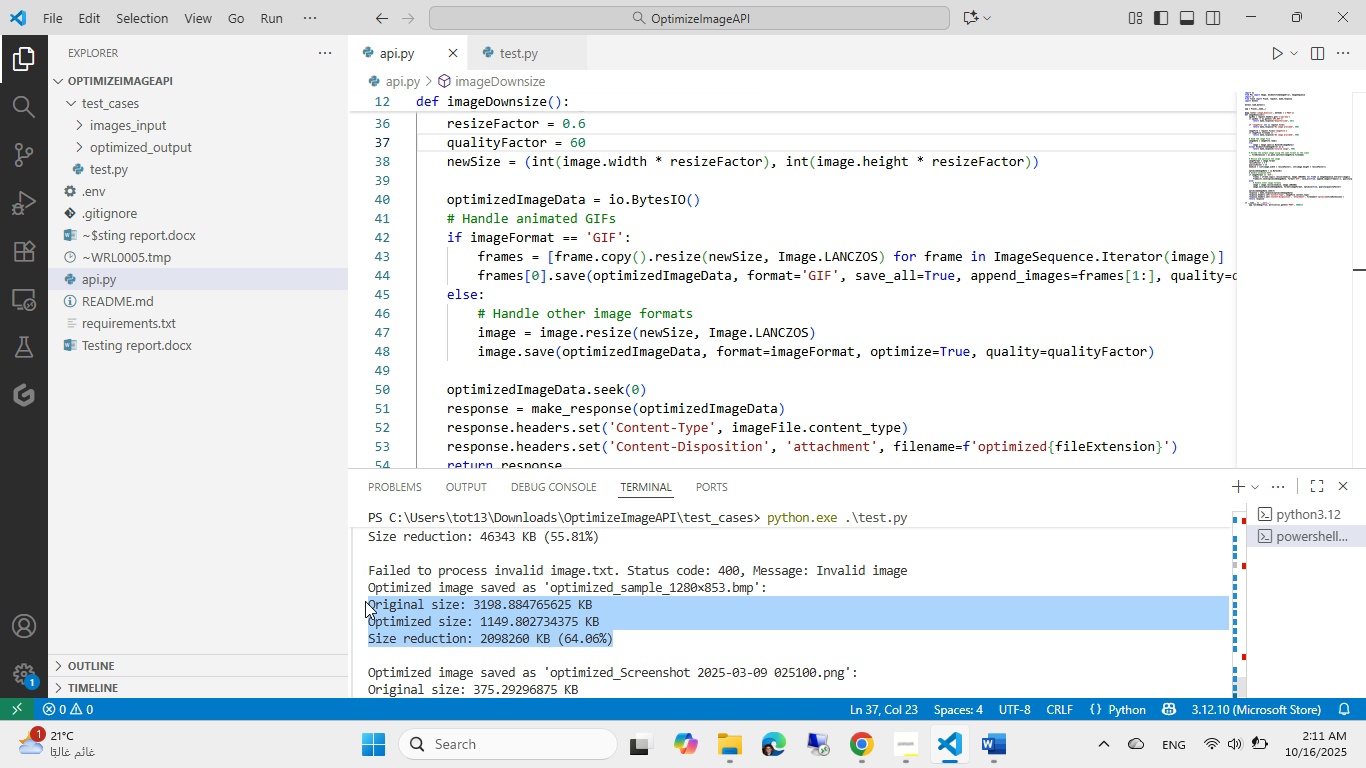 
key(Control+ControlLeft)
 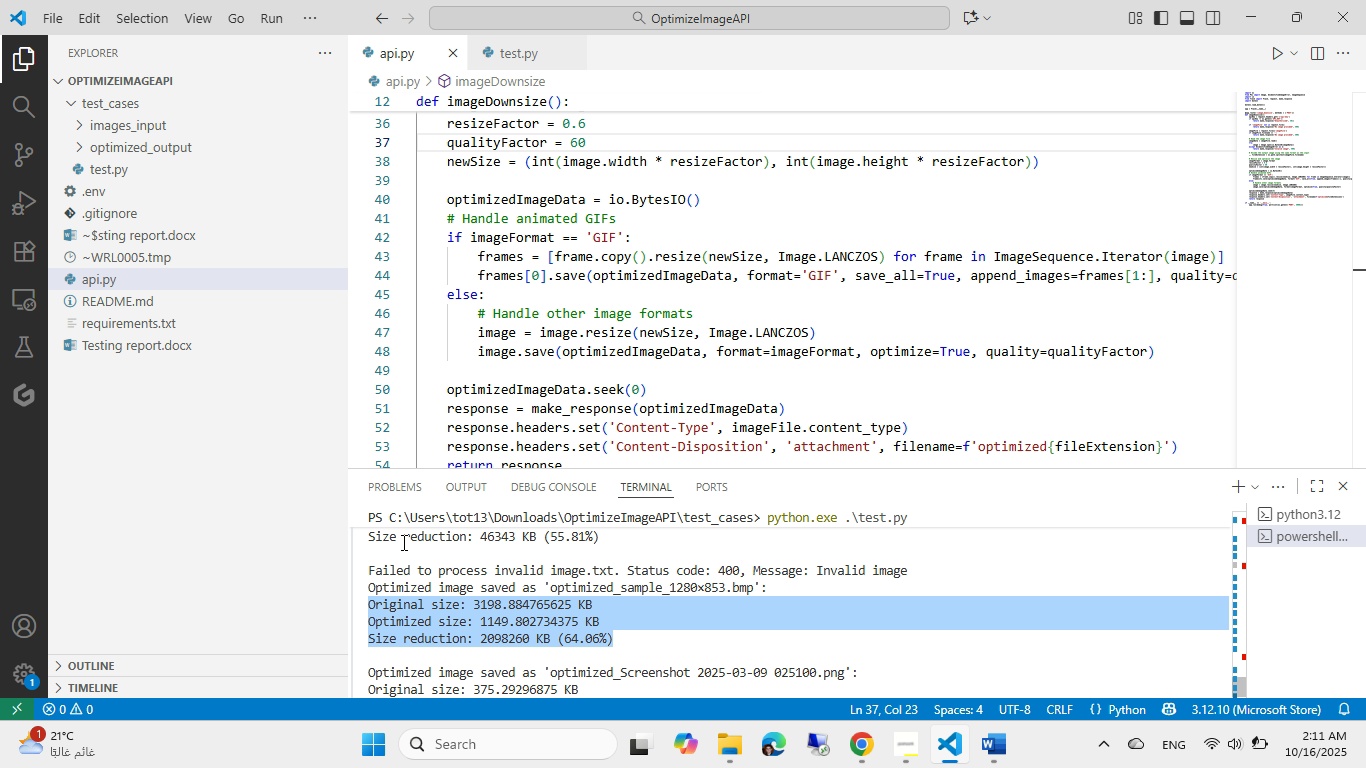 
key(Control+C)
 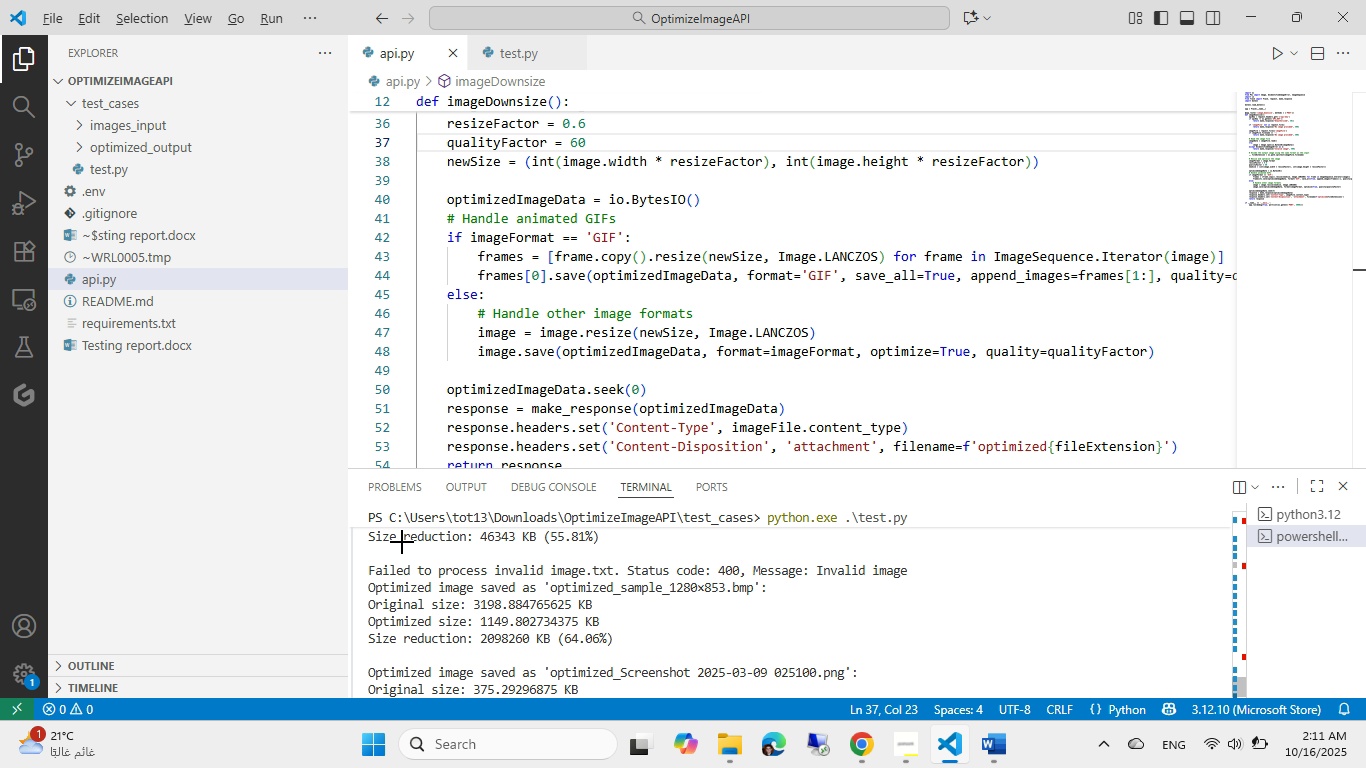 
key(Alt+AltLeft)
 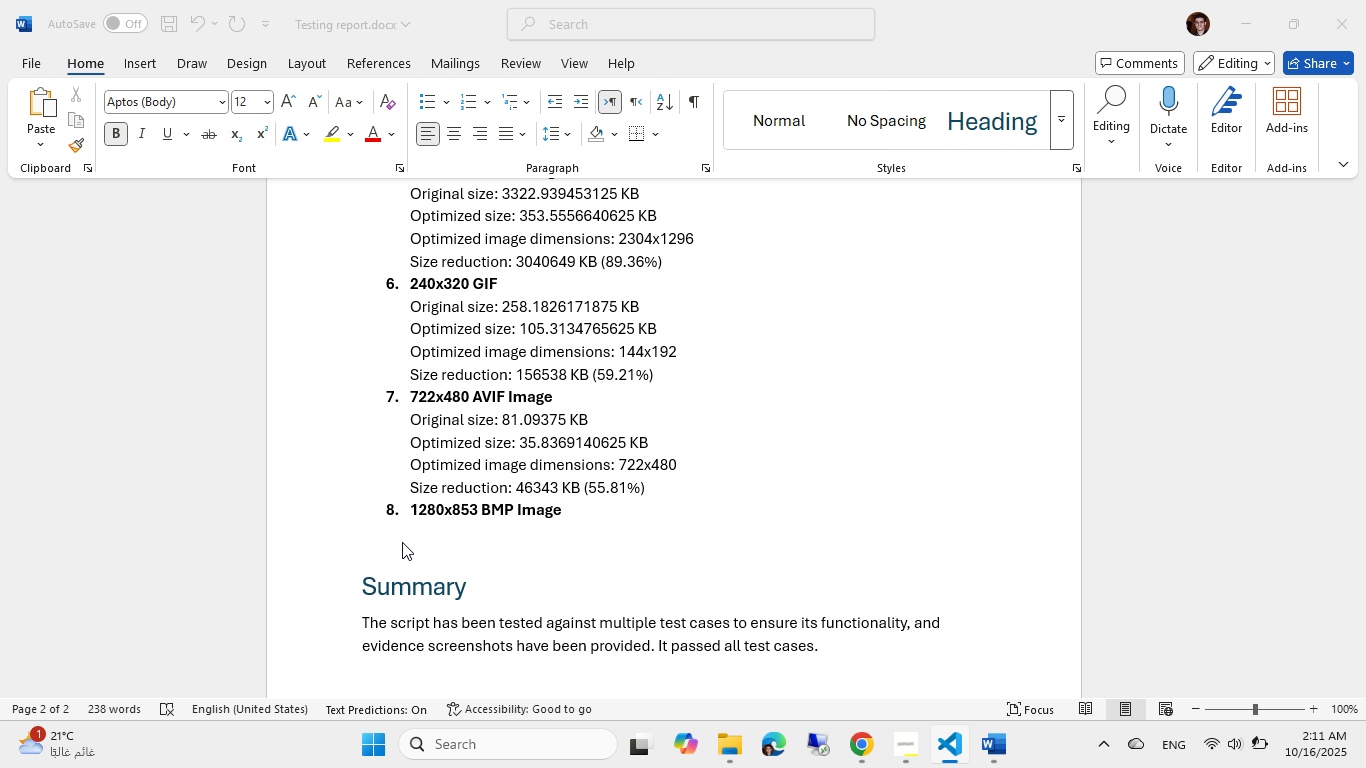 
key(Tab)
 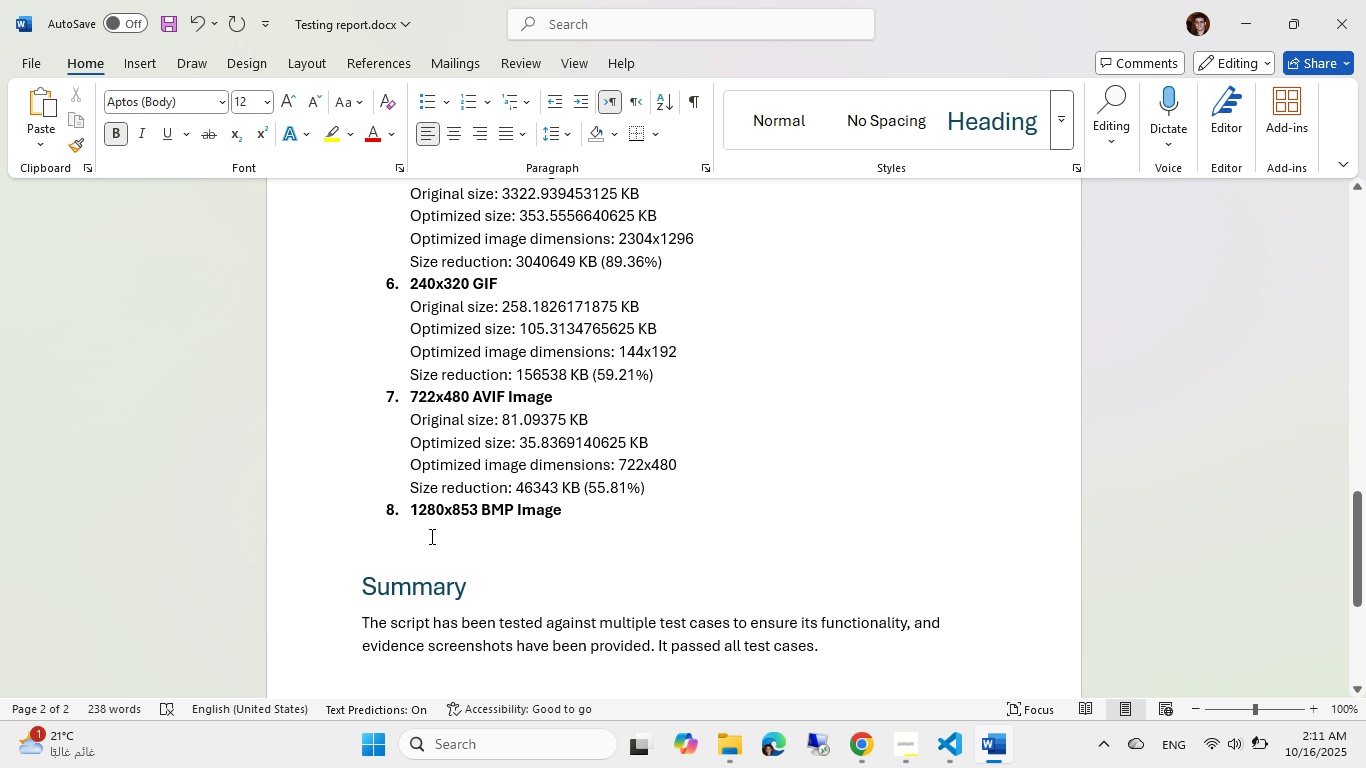 
key(Control+V)
 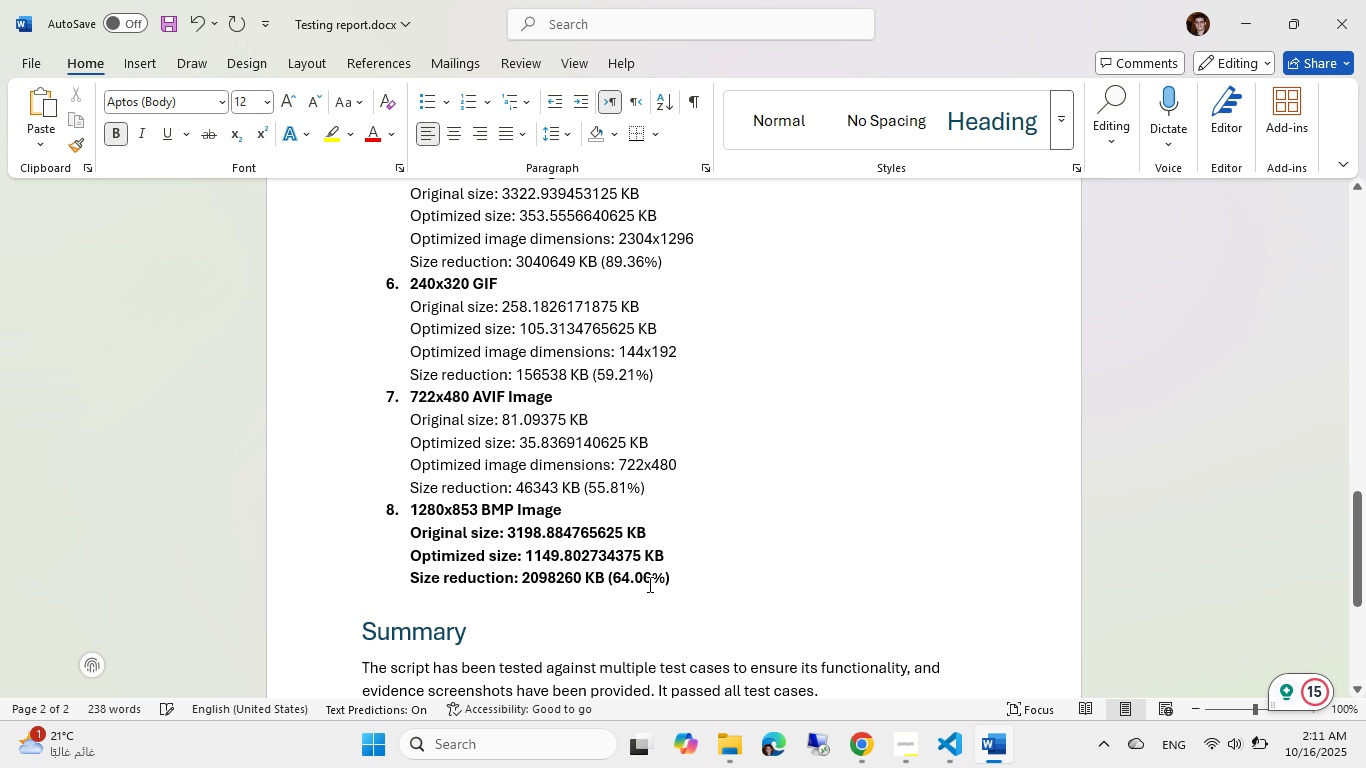 
left_click_drag(start_coordinate=[678, 577], to_coordinate=[450, 534])
 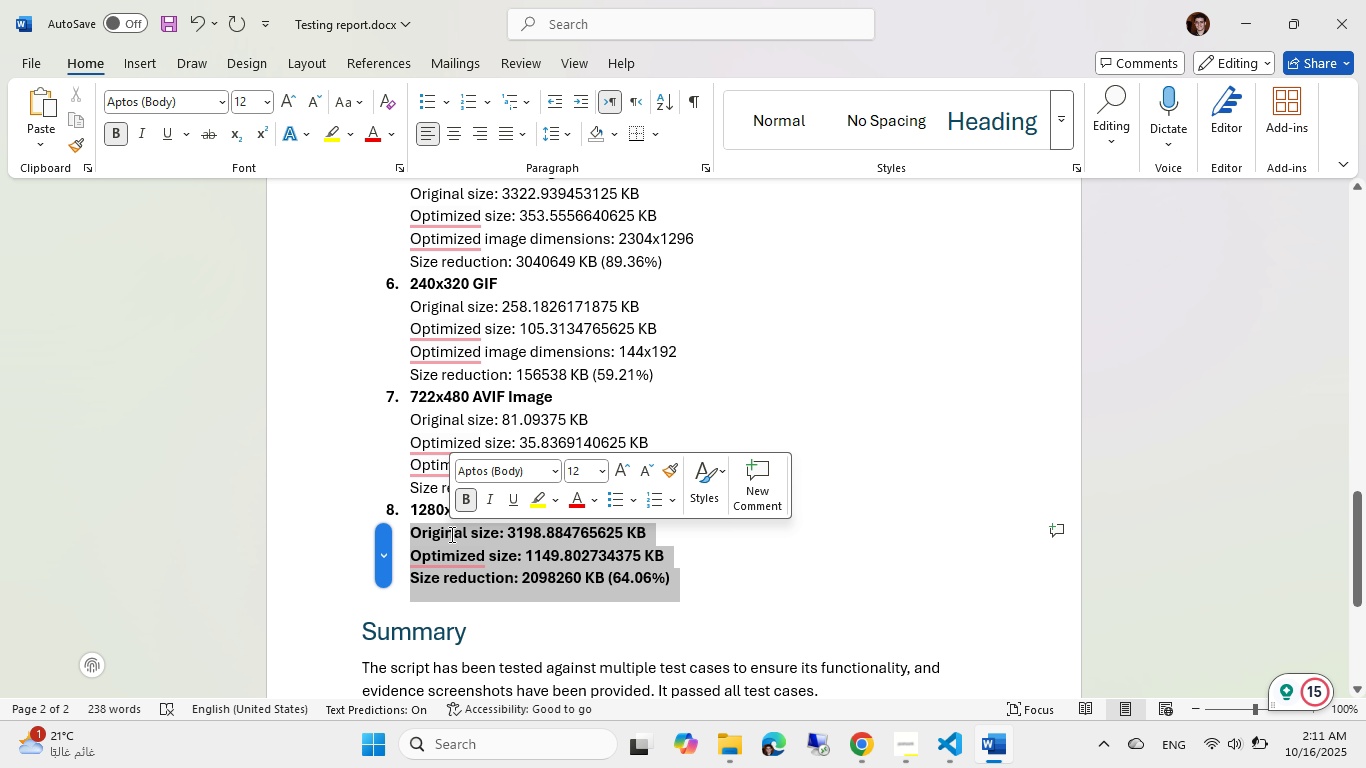 
key(Control+B)
 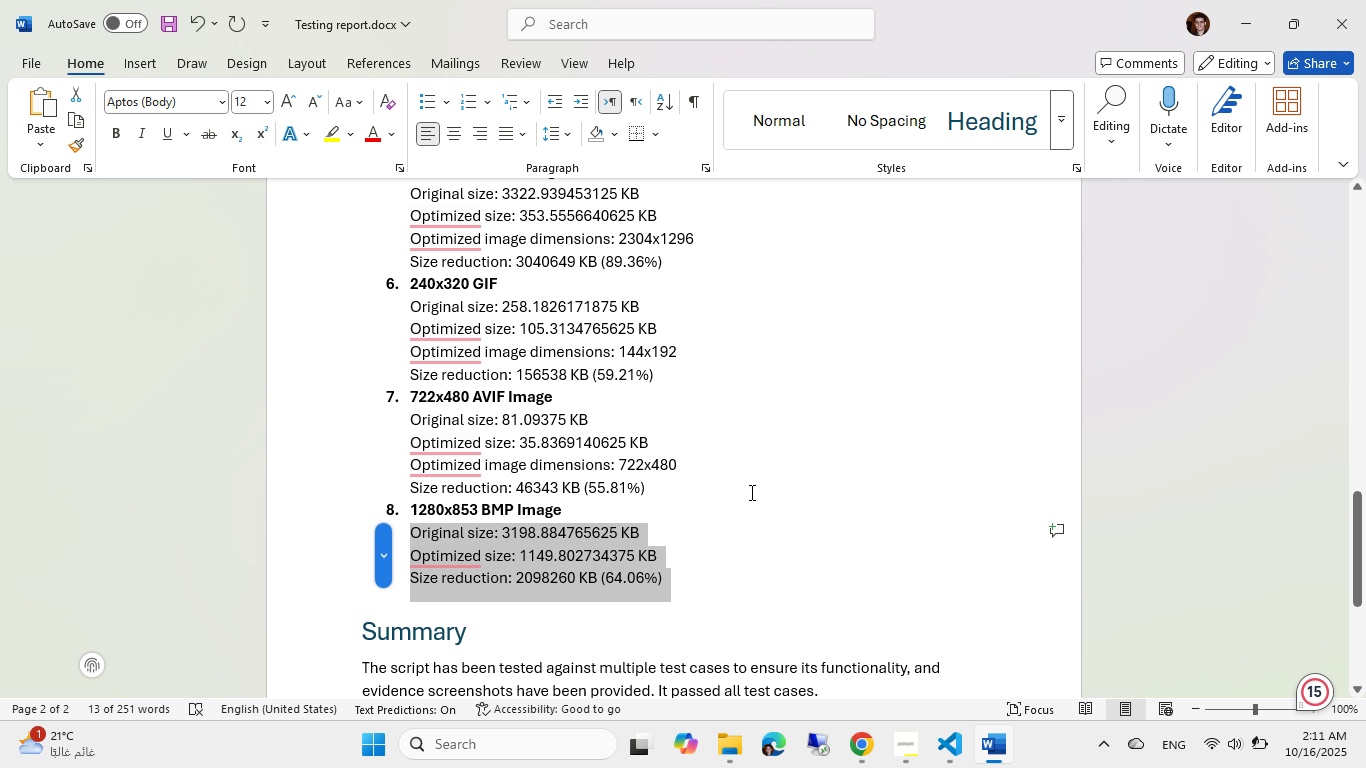 
left_click([770, 555])
 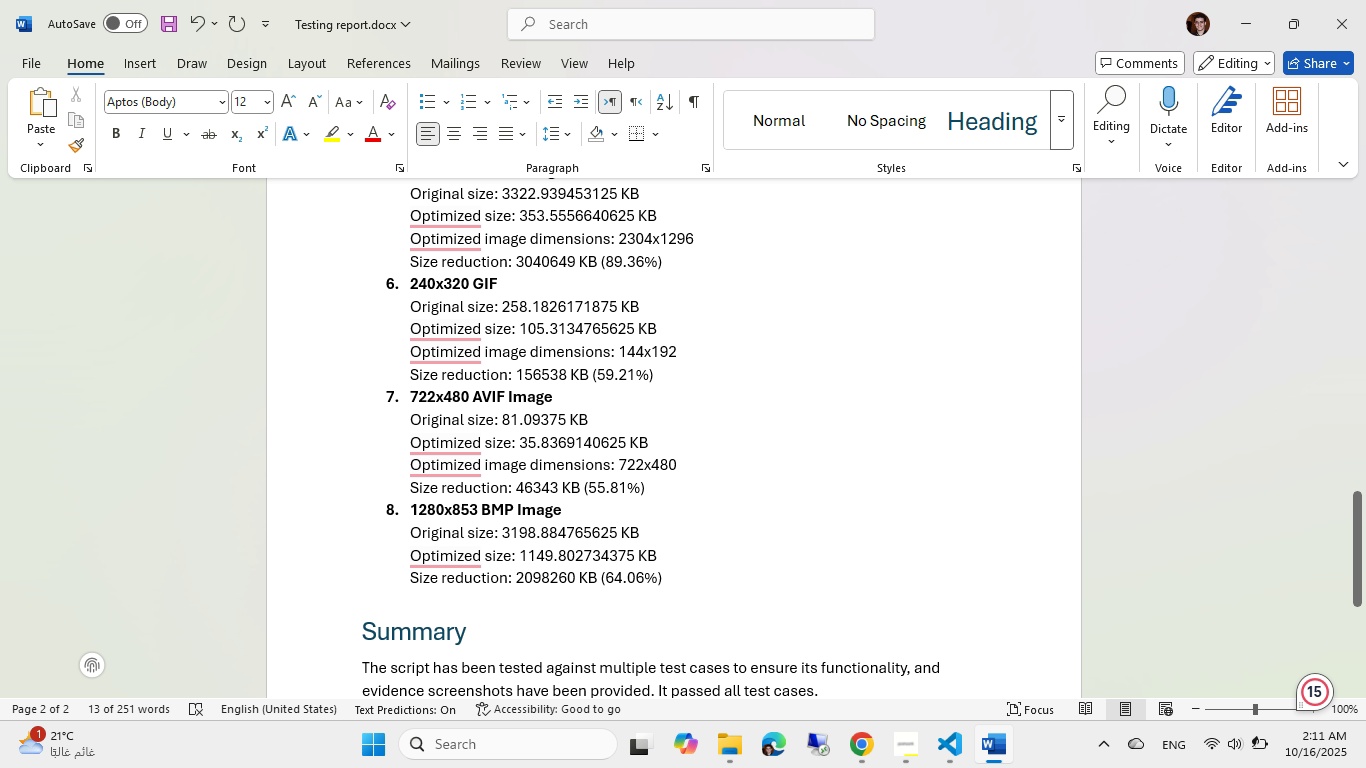 
key(Enter)
 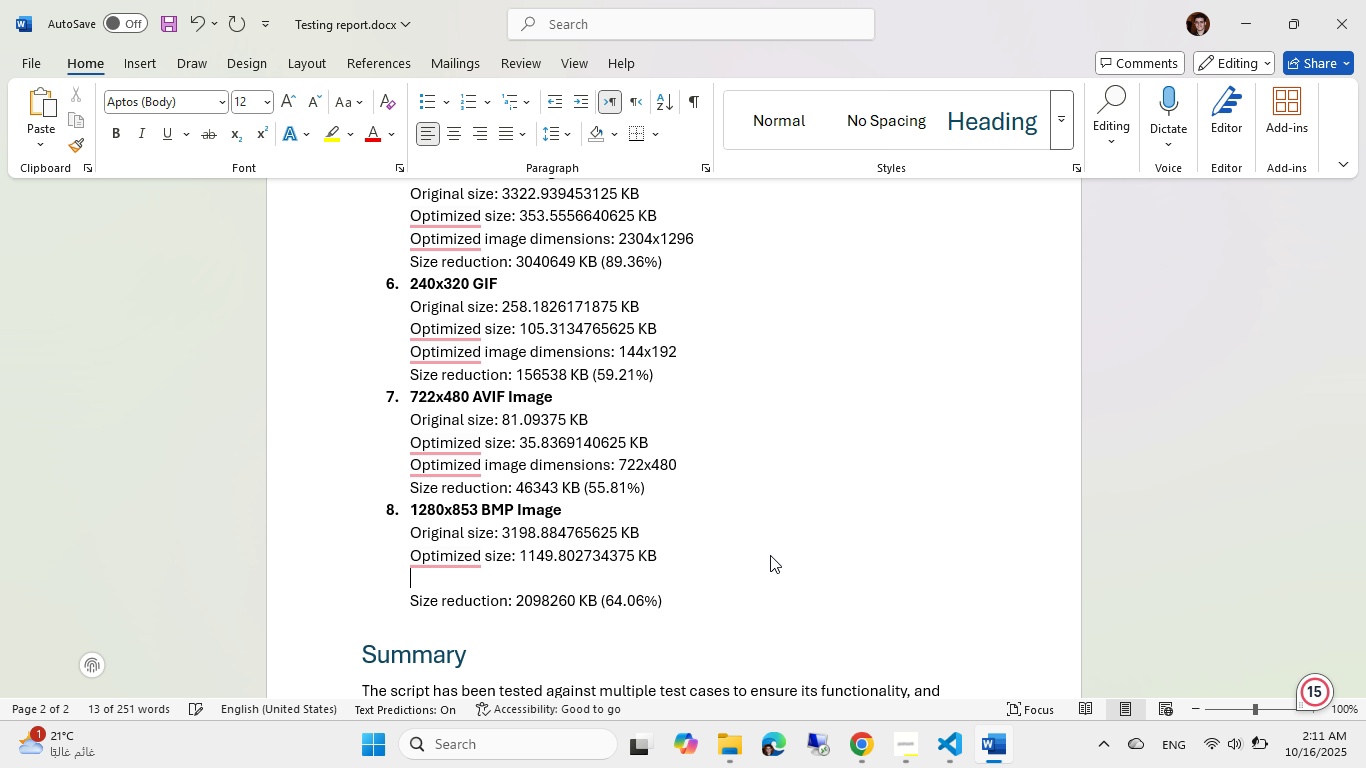 
key(Meta+MetaLeft)
 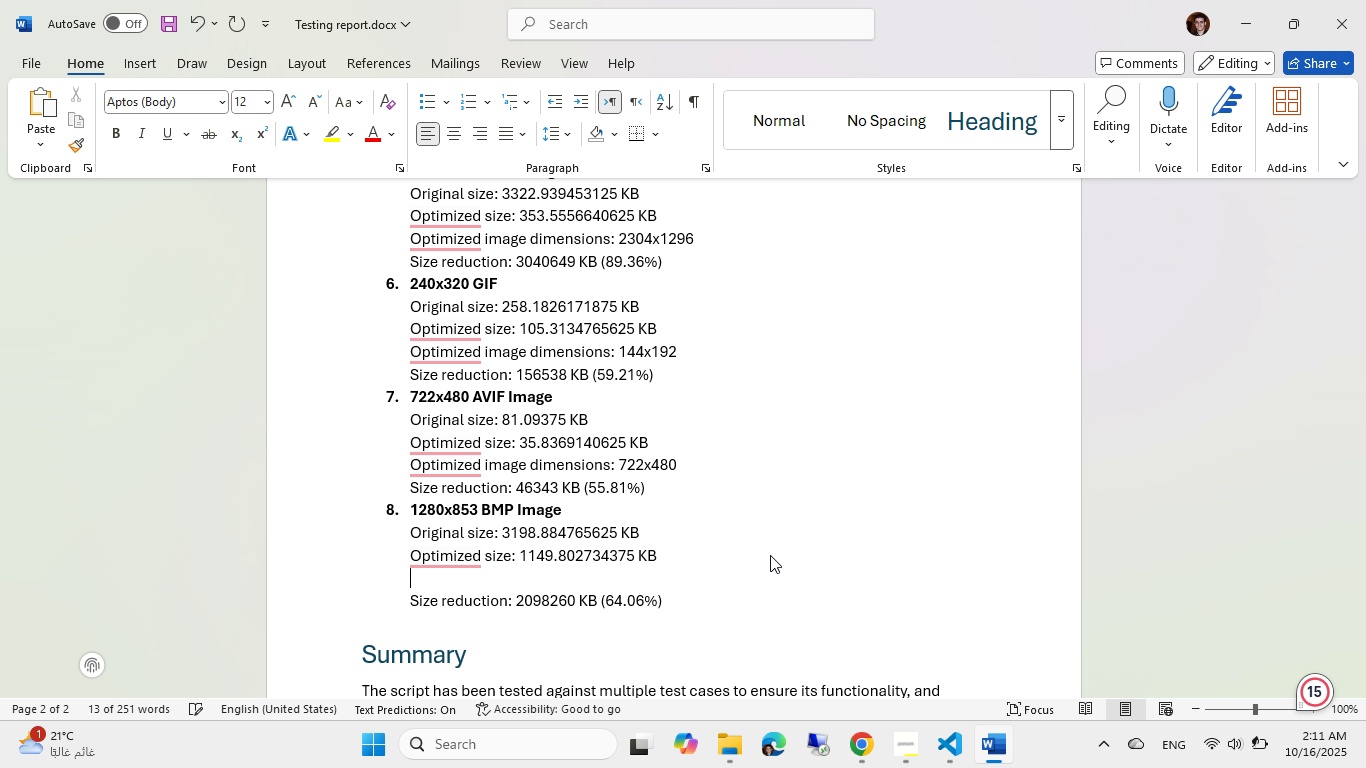 
key(Meta+V)
 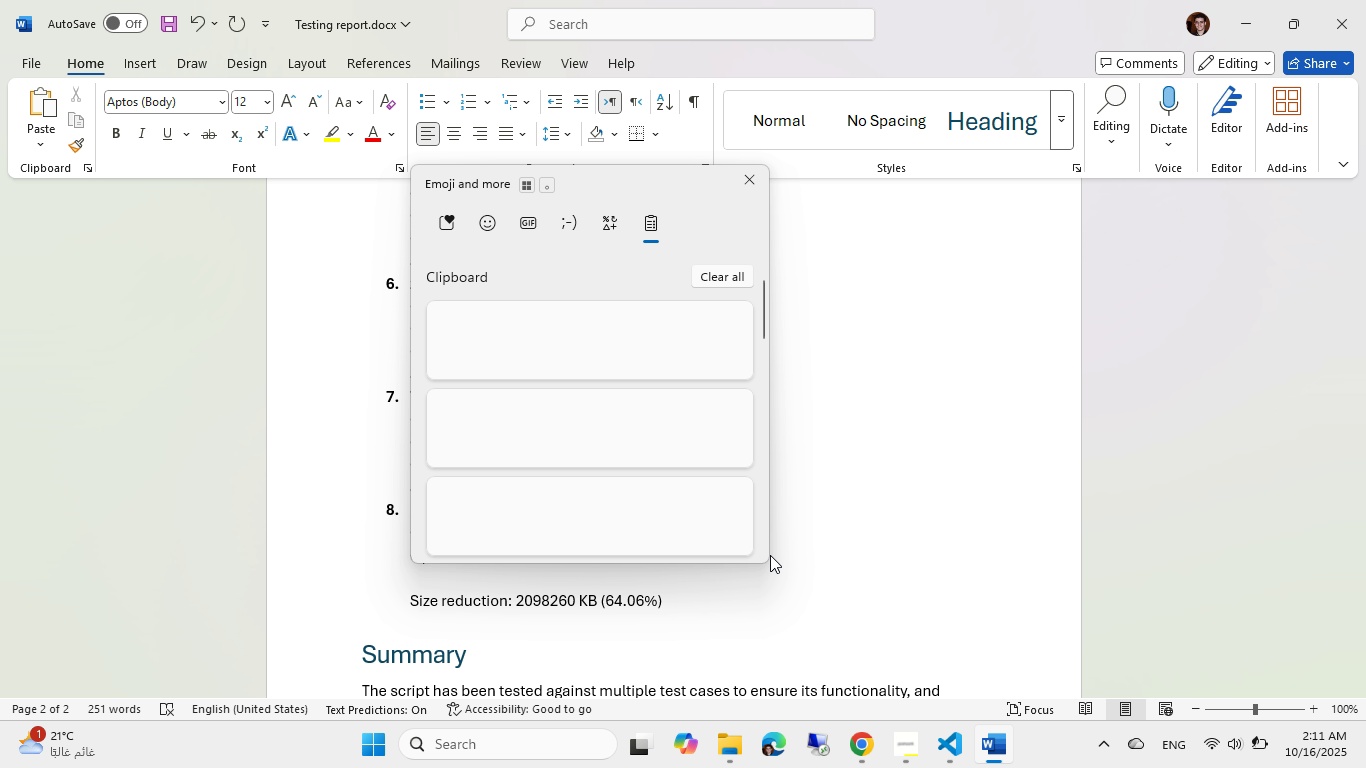 
key(ArrowDown)
 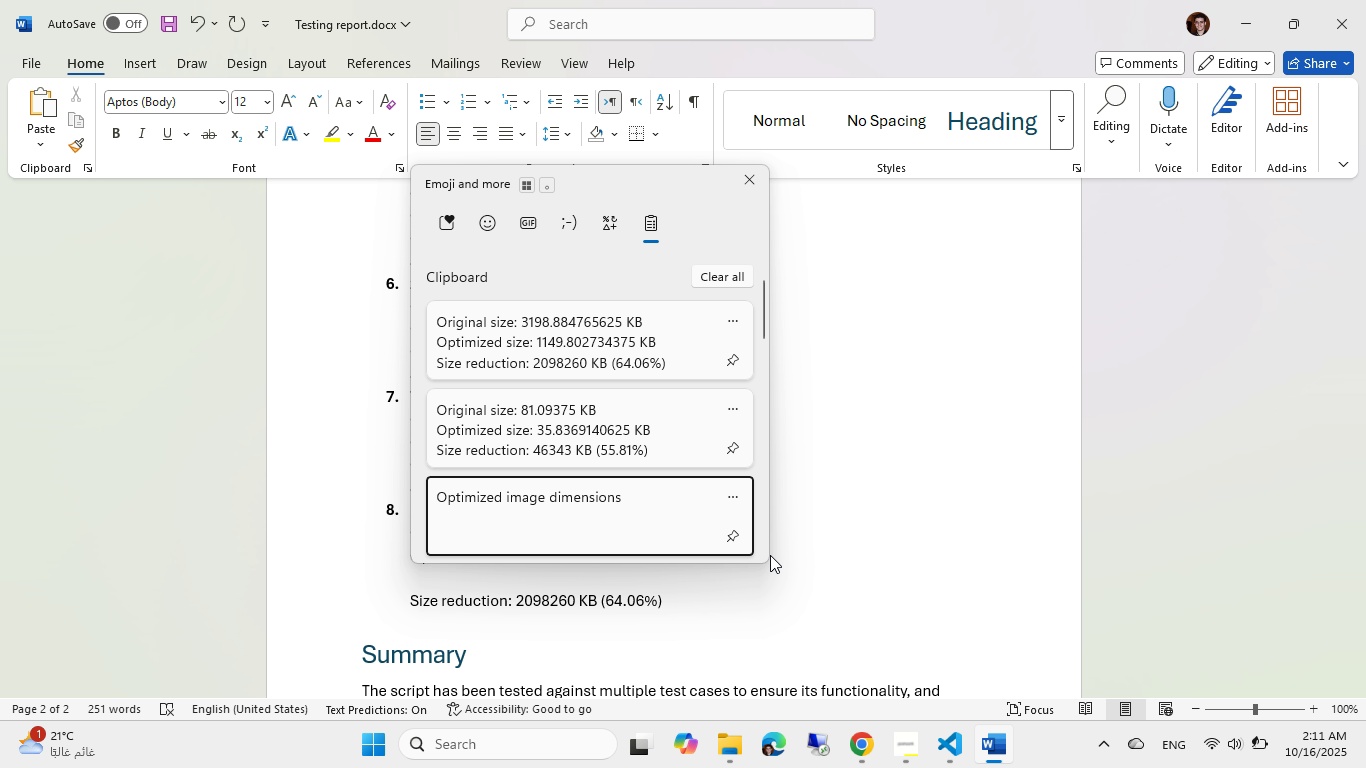 
key(ArrowDown)
 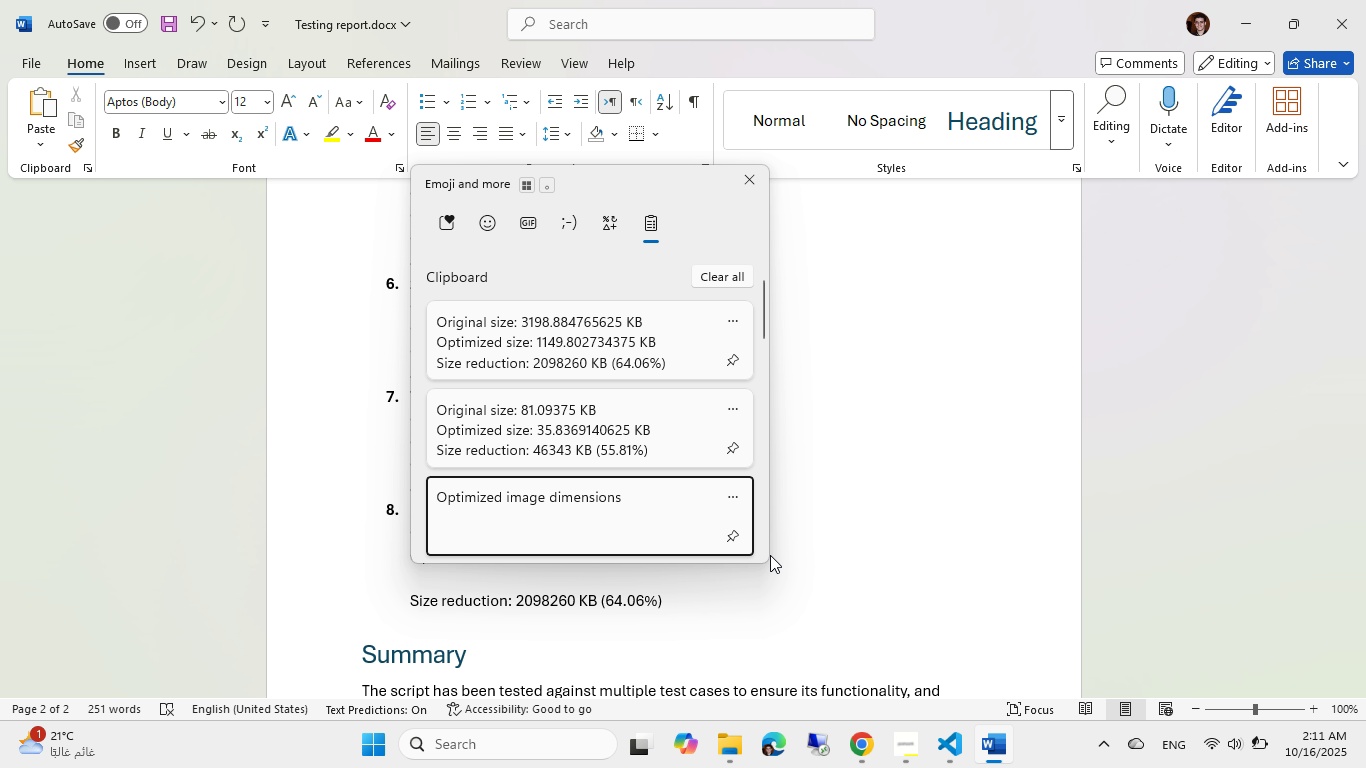 
key(Enter)
 